 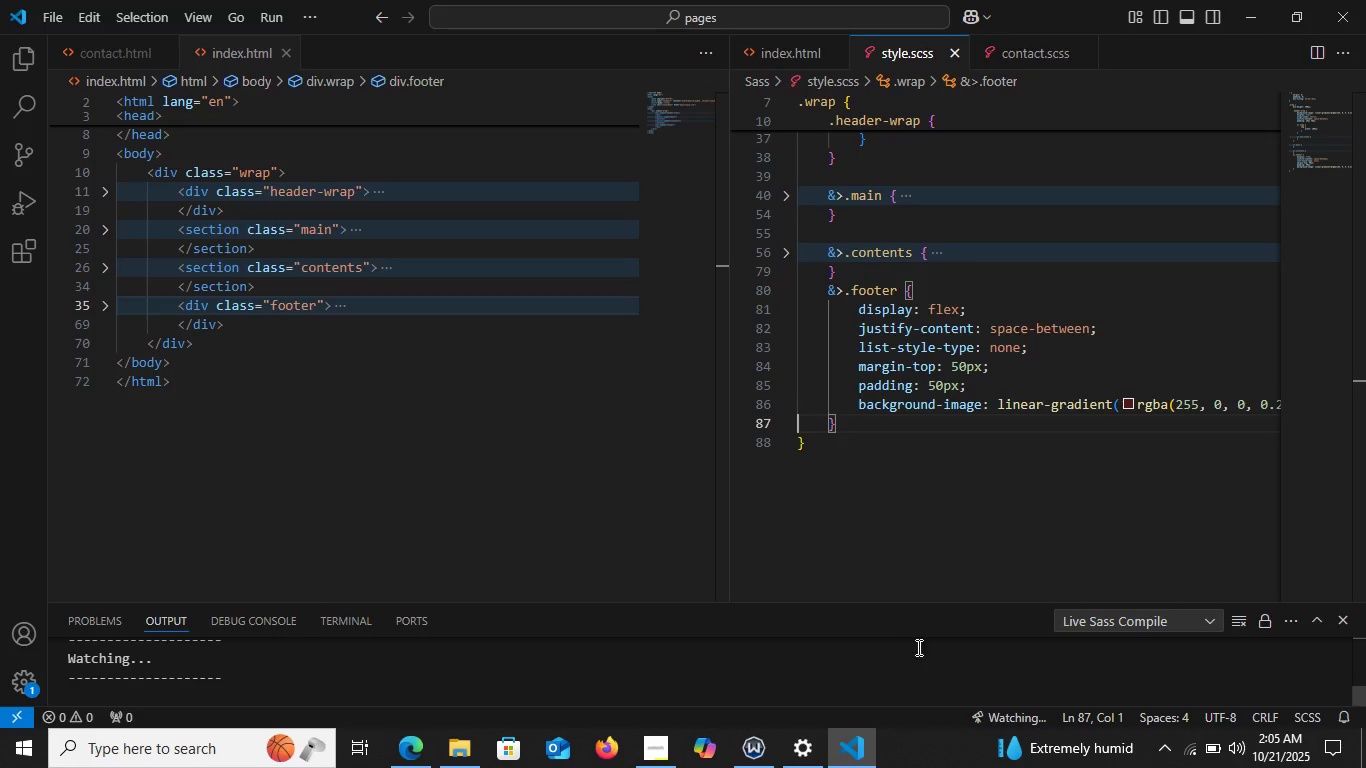 
left_click([786, 289])
 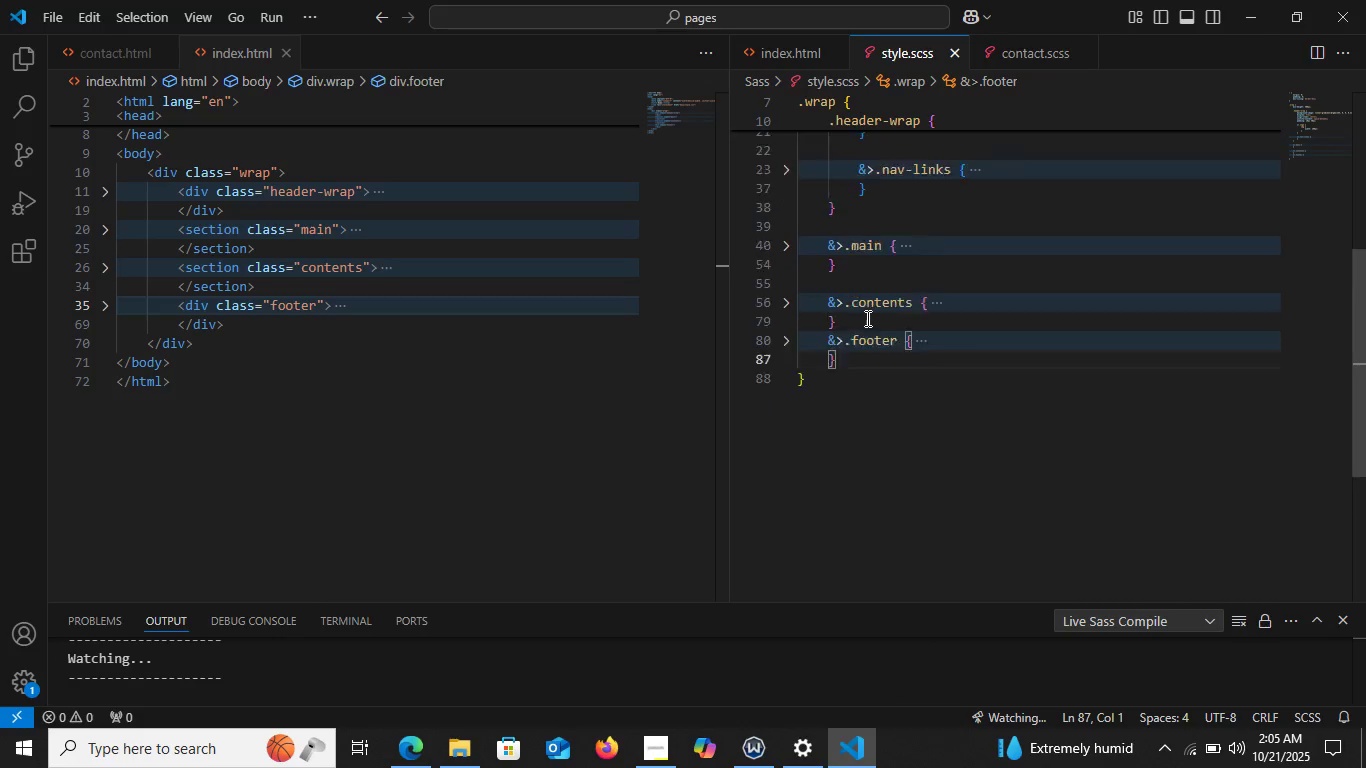 
scroll: coordinate [866, 318], scroll_direction: up, amount: 3.0
 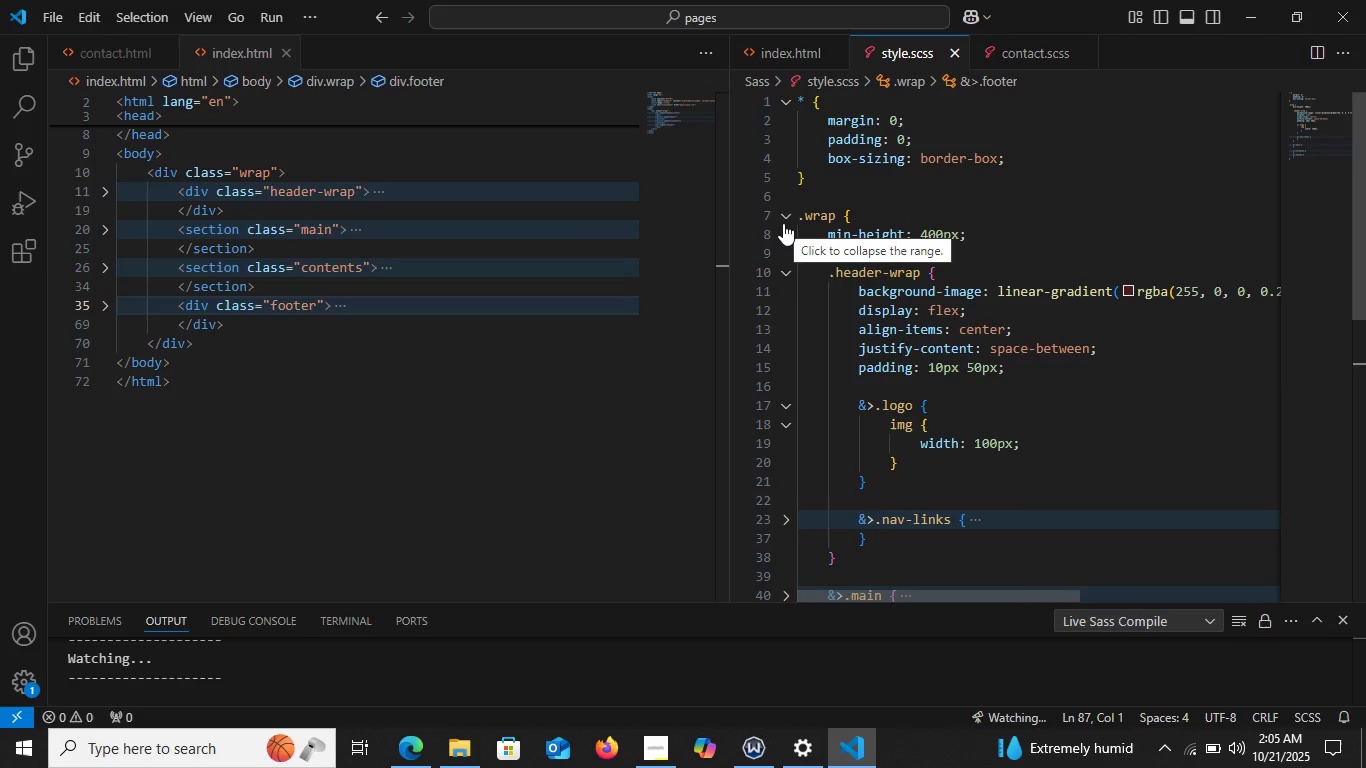 
left_click([783, 223])
 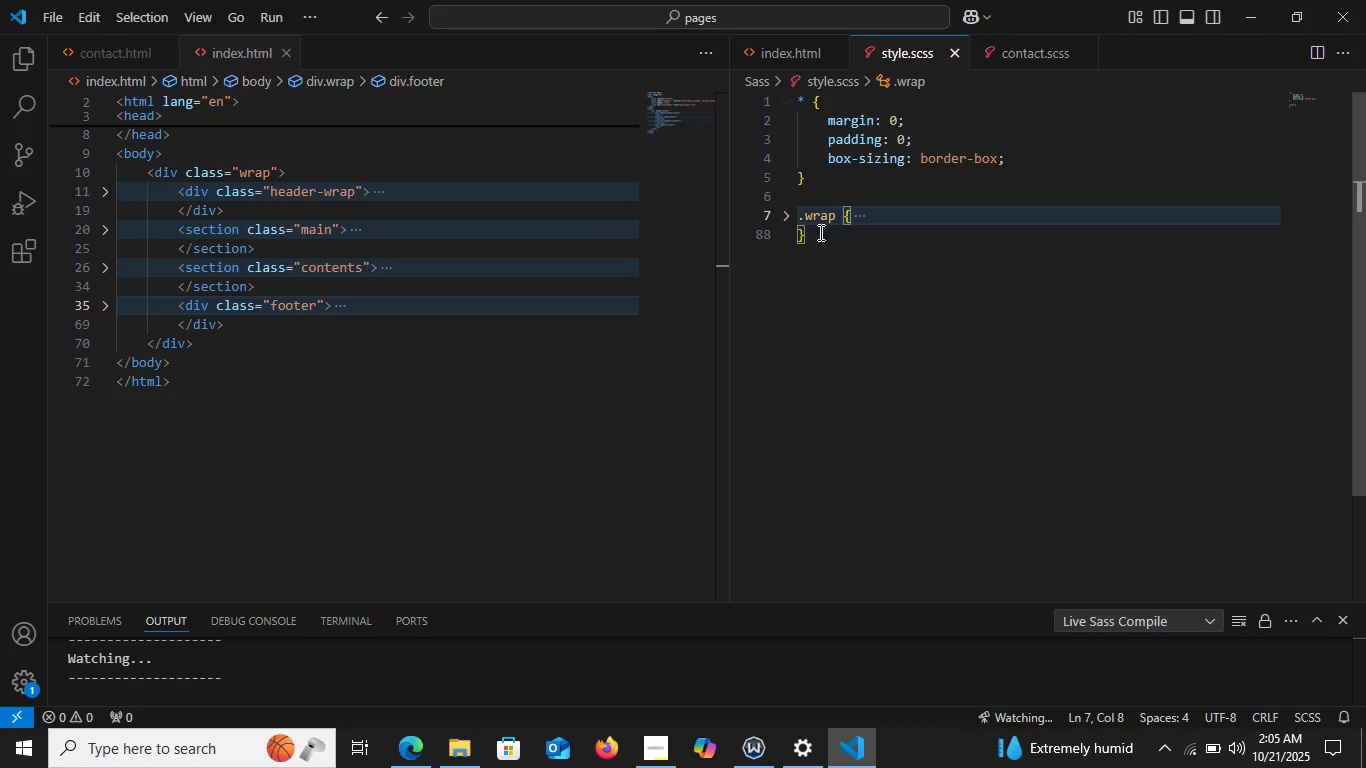 
left_click([819, 232])
 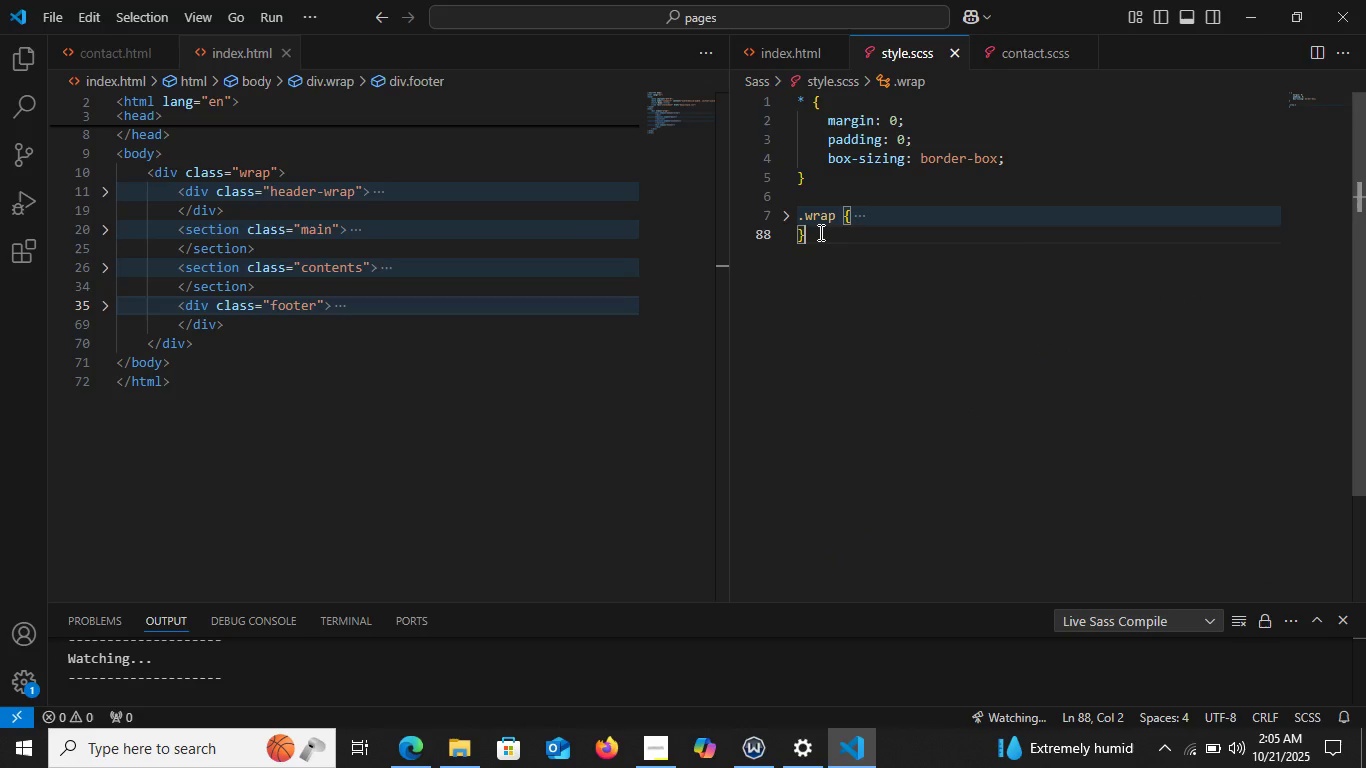 
key(Enter)
 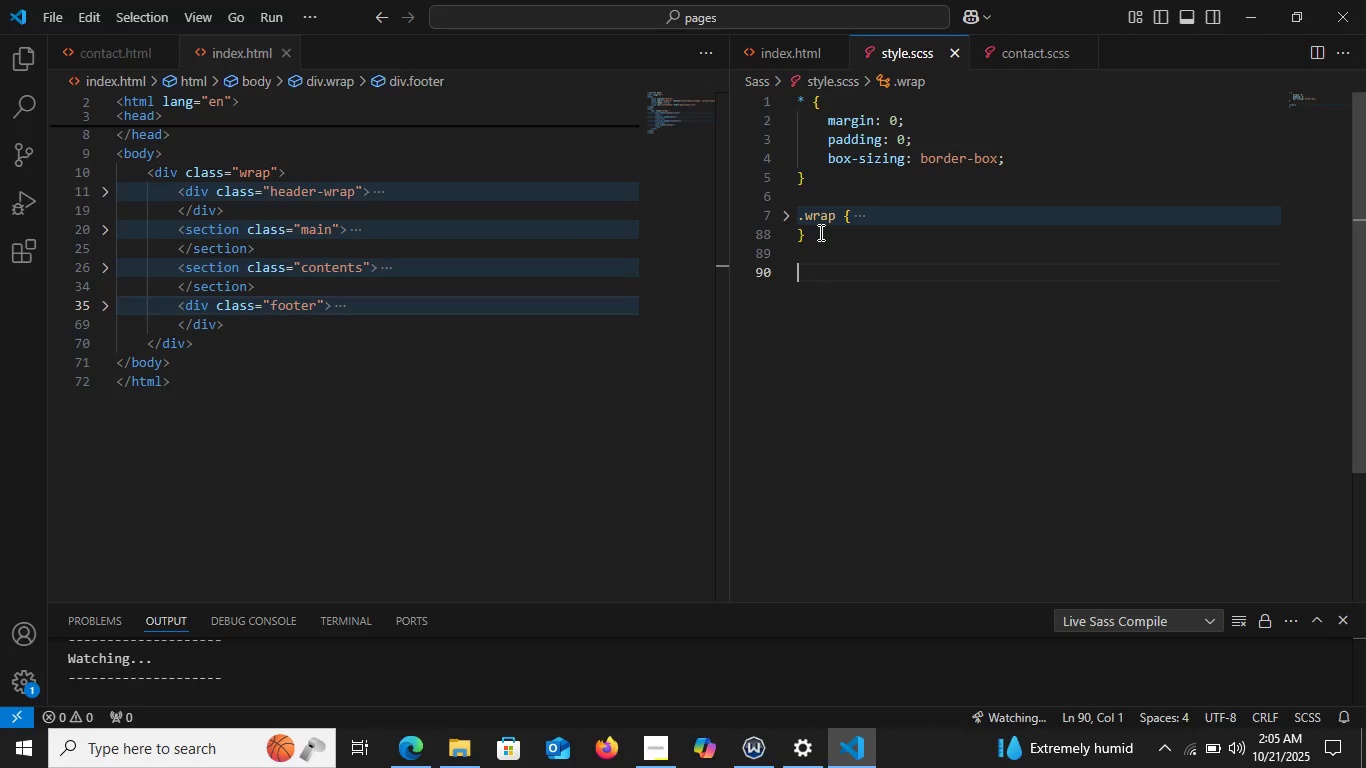 
key(Enter)
 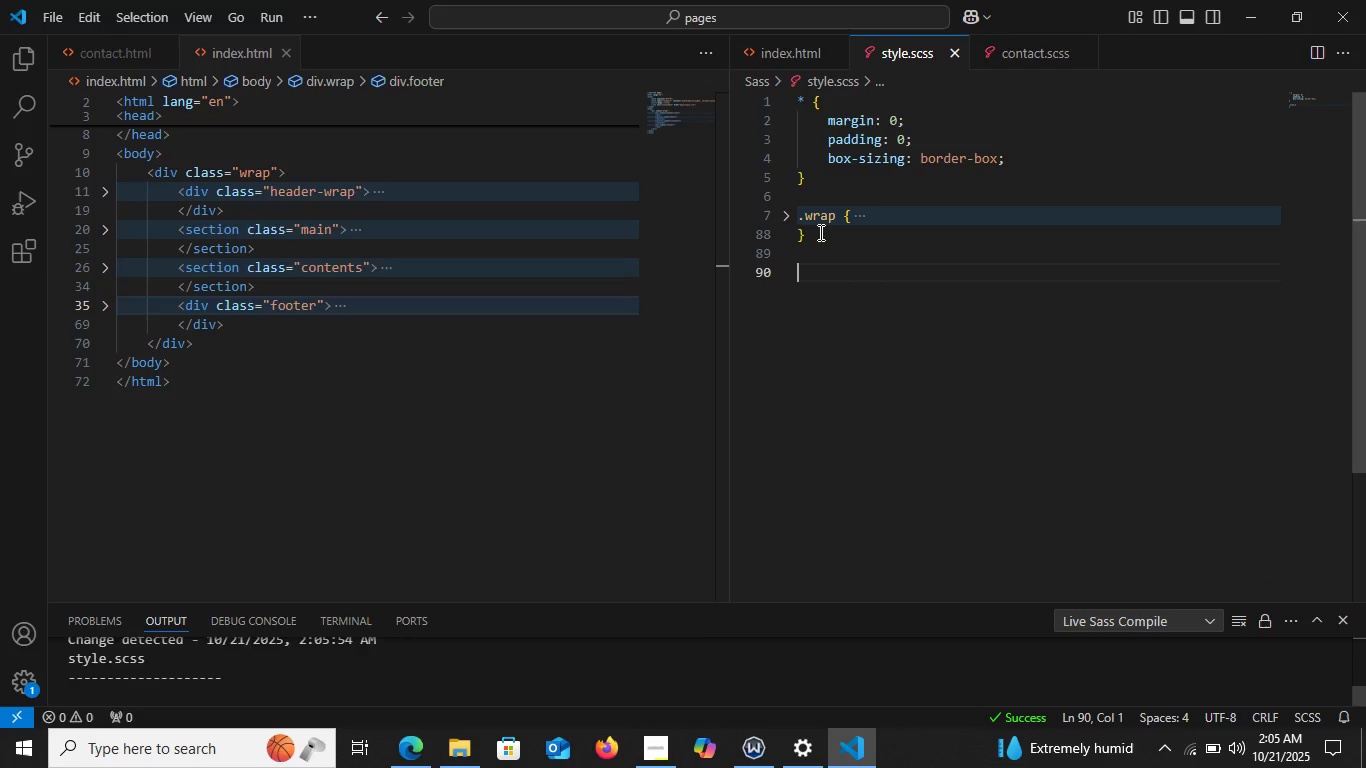 
key(Shift+2)
 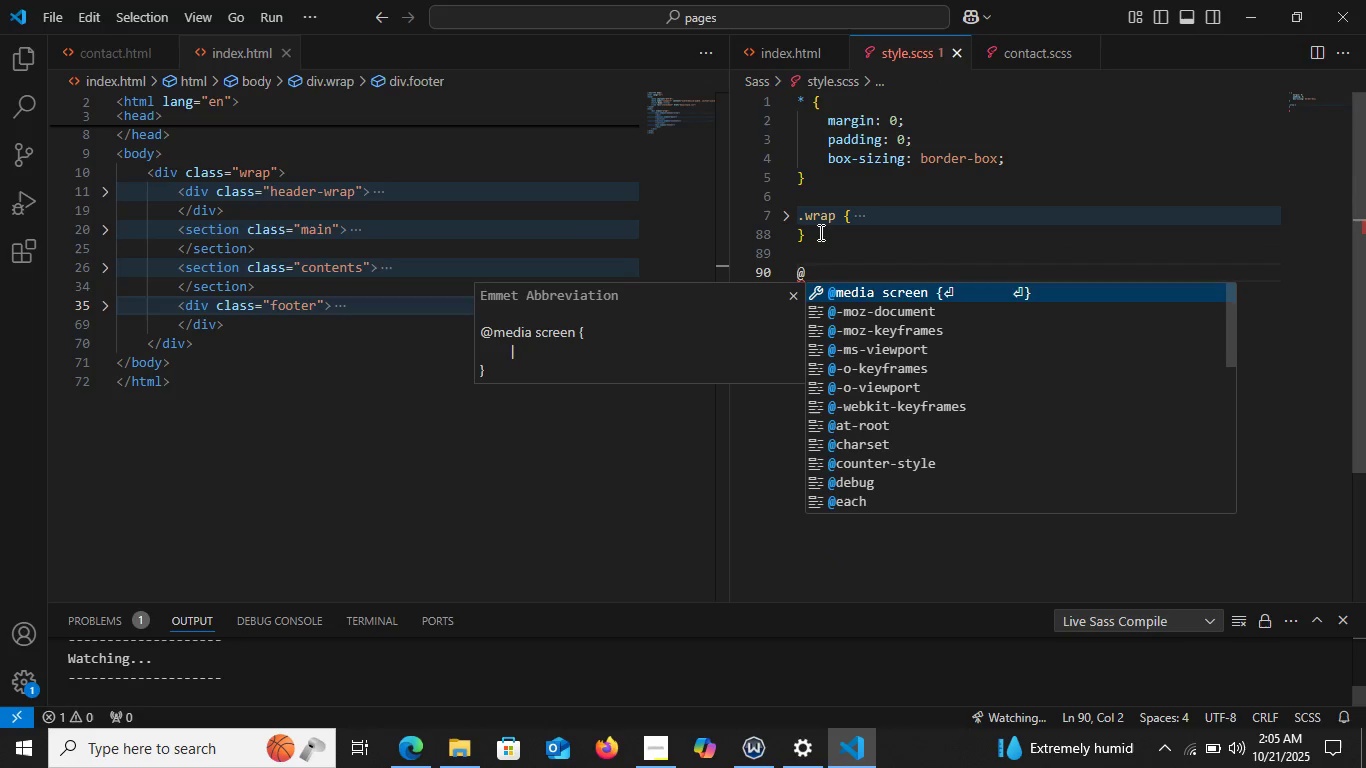 
key(Enter)
 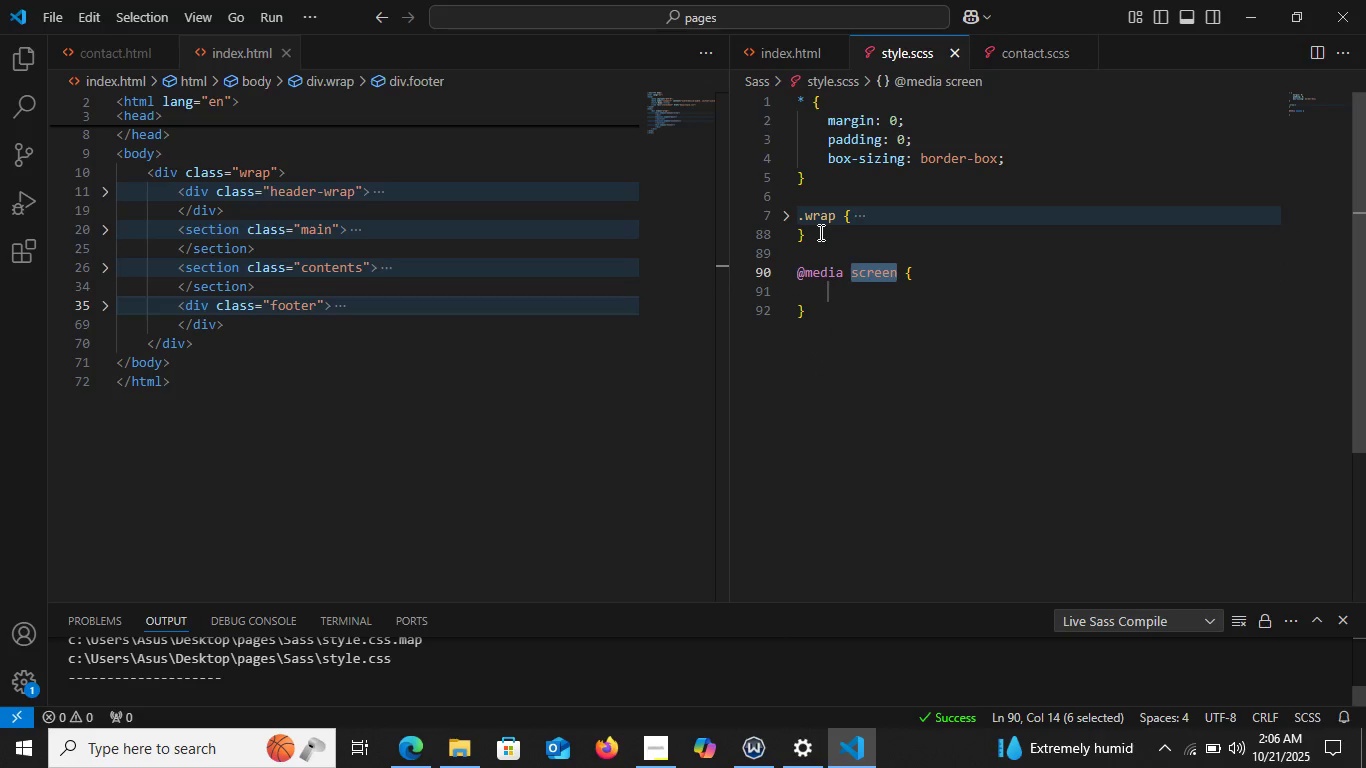 
key(Backspace)
 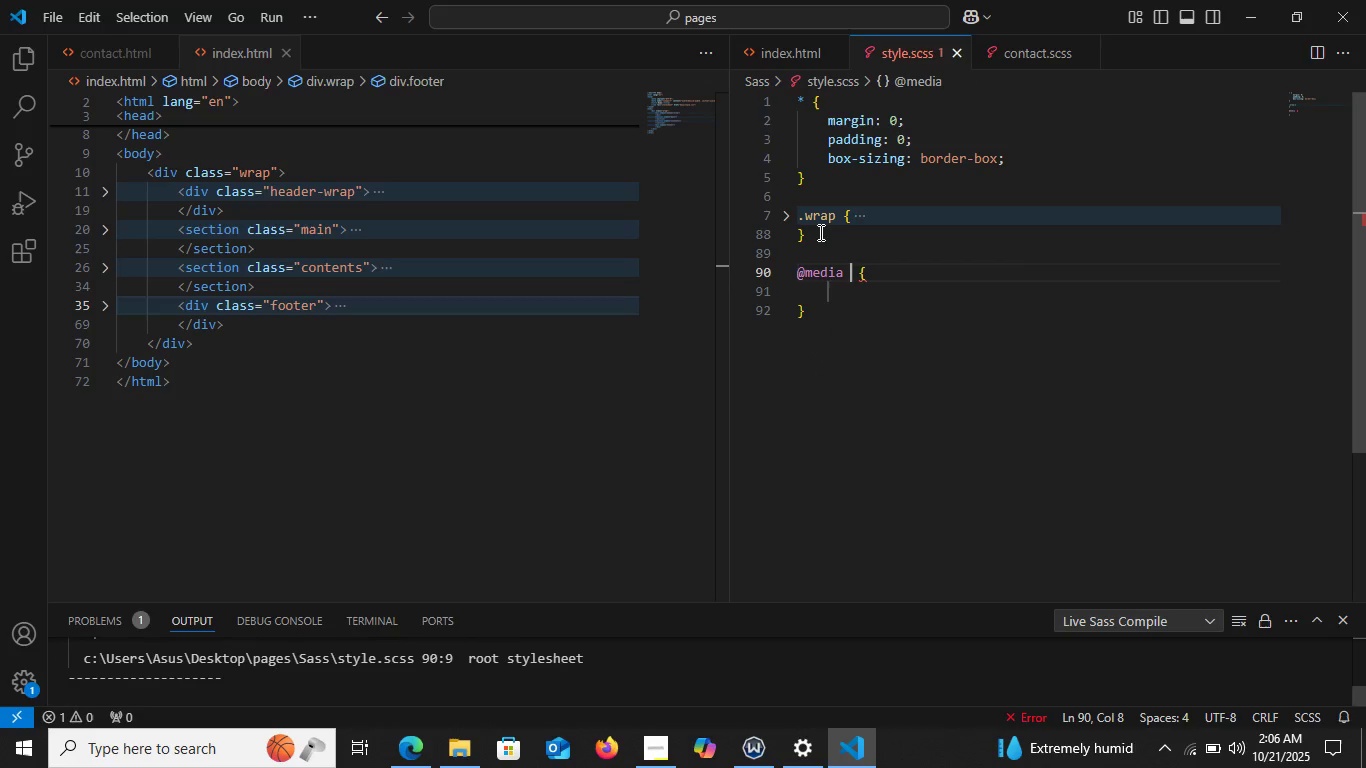 
hold_key(key=ShiftLeft, duration=1.54)
 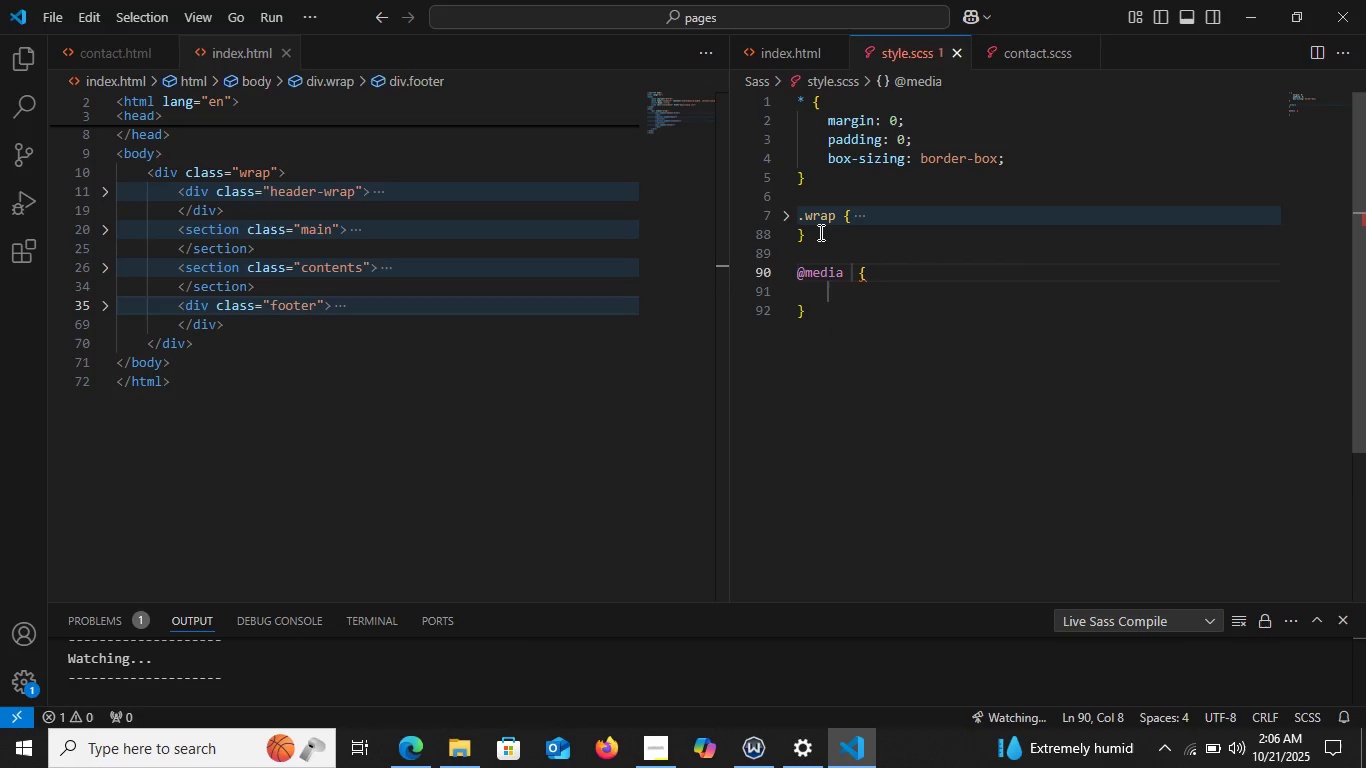 
type((min-idth: 200px)
 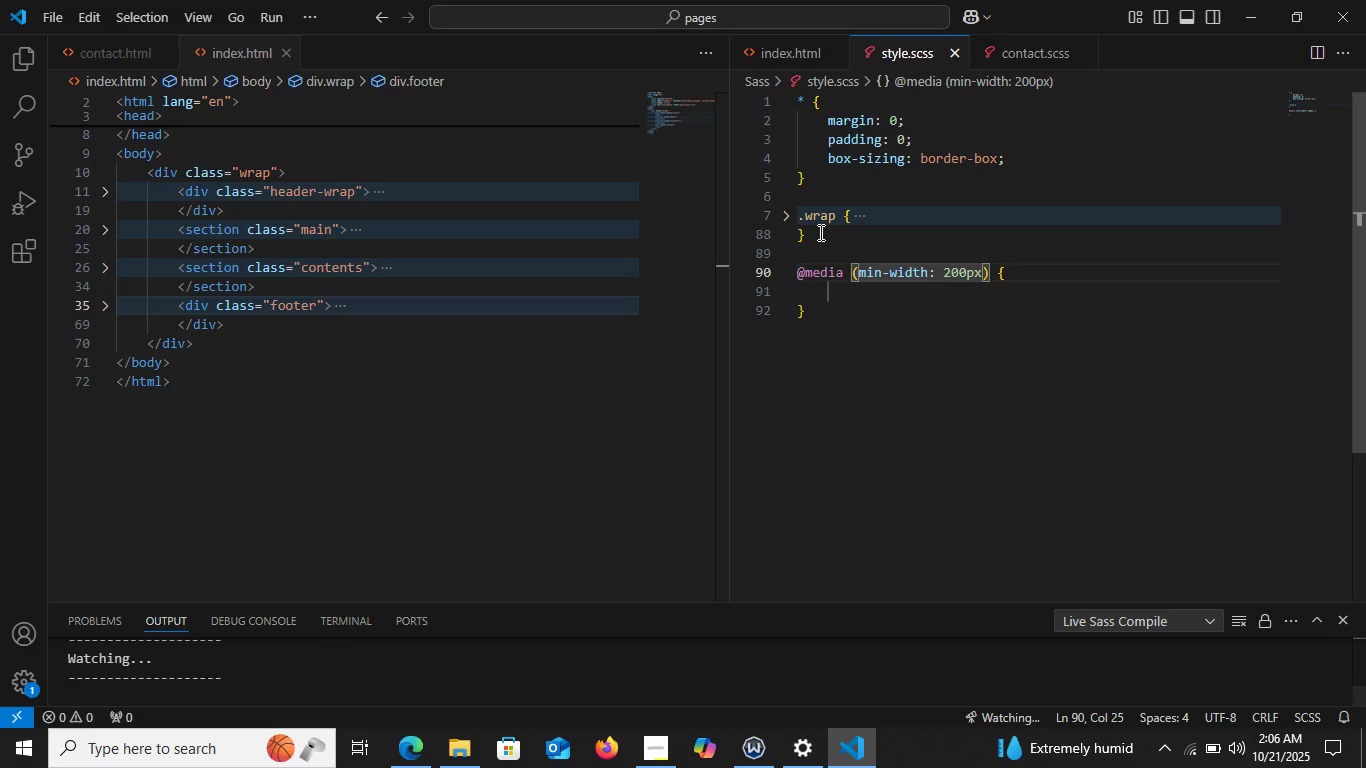 
hold_key(key=W, duration=0.32)
 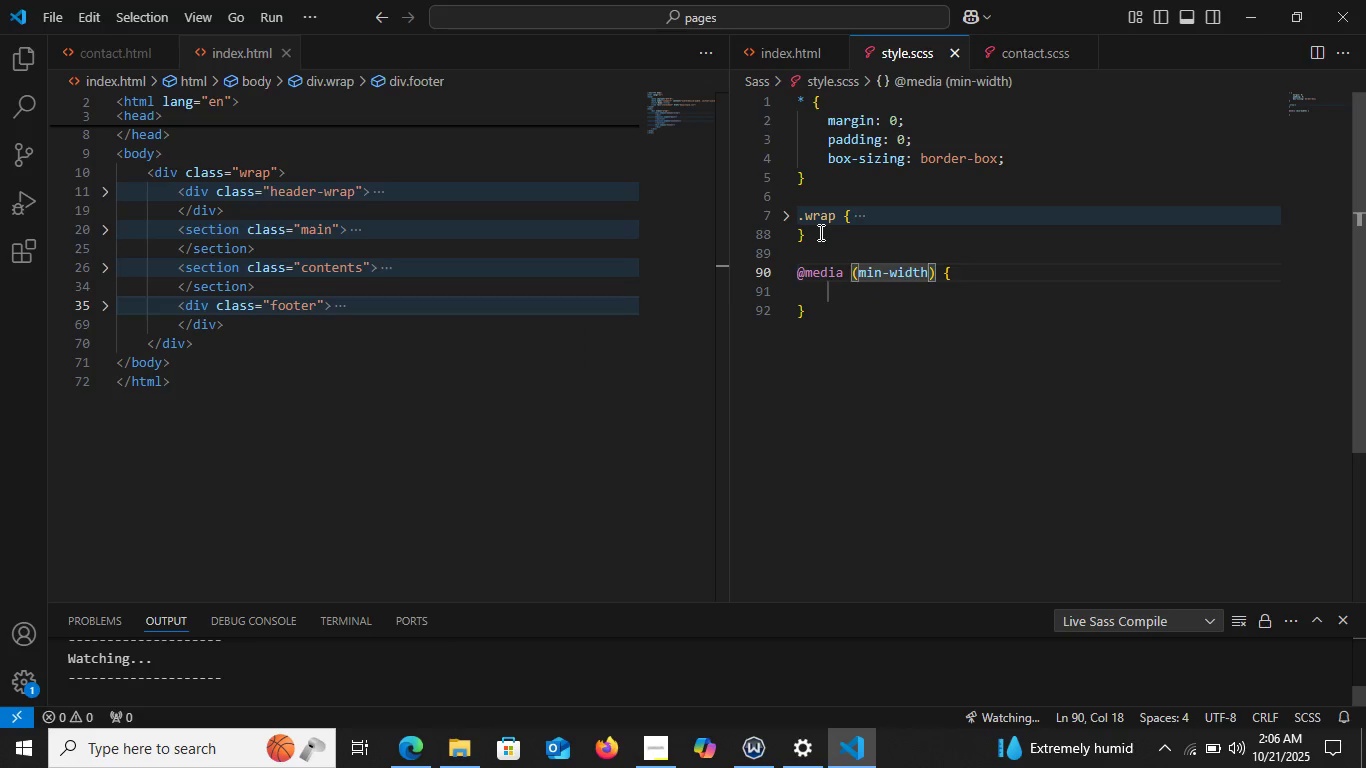 
key(ArrowRight)
 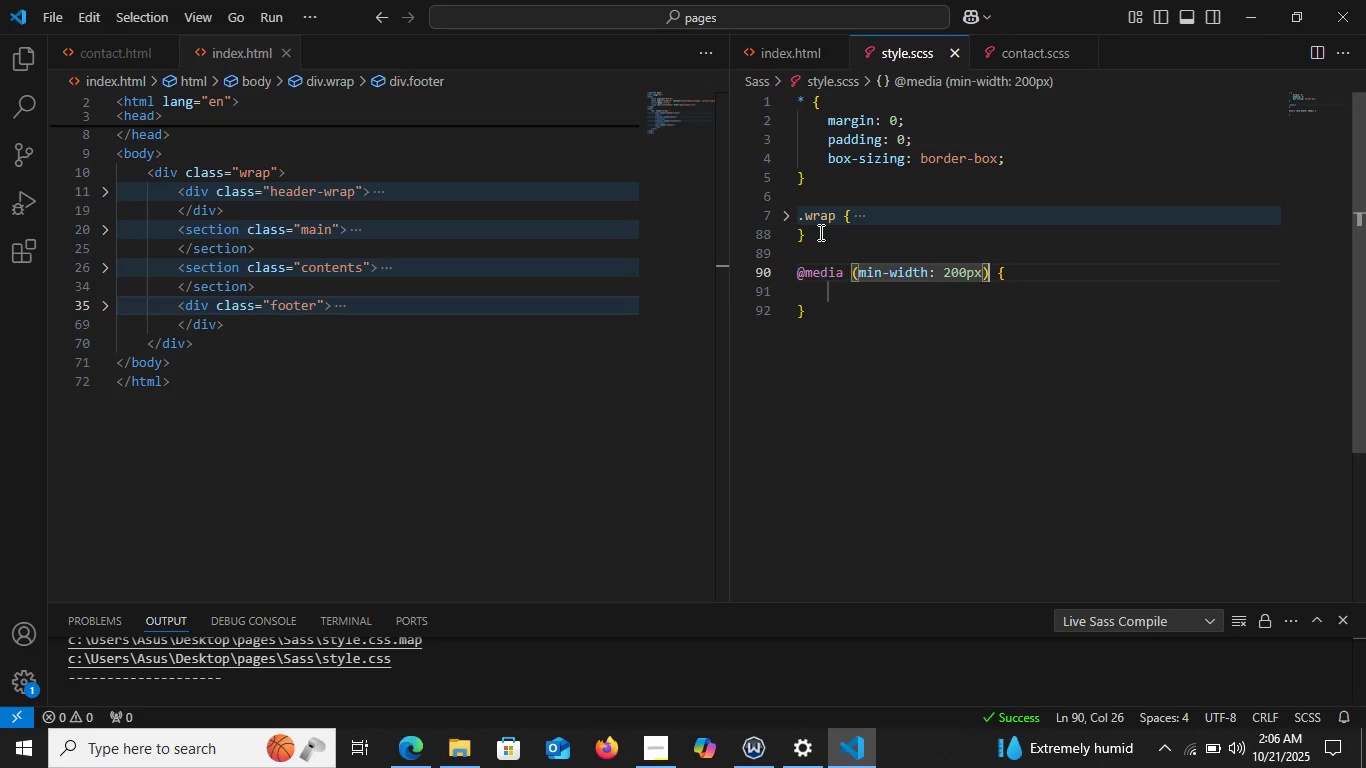 
type( and (max-width: 650px)
 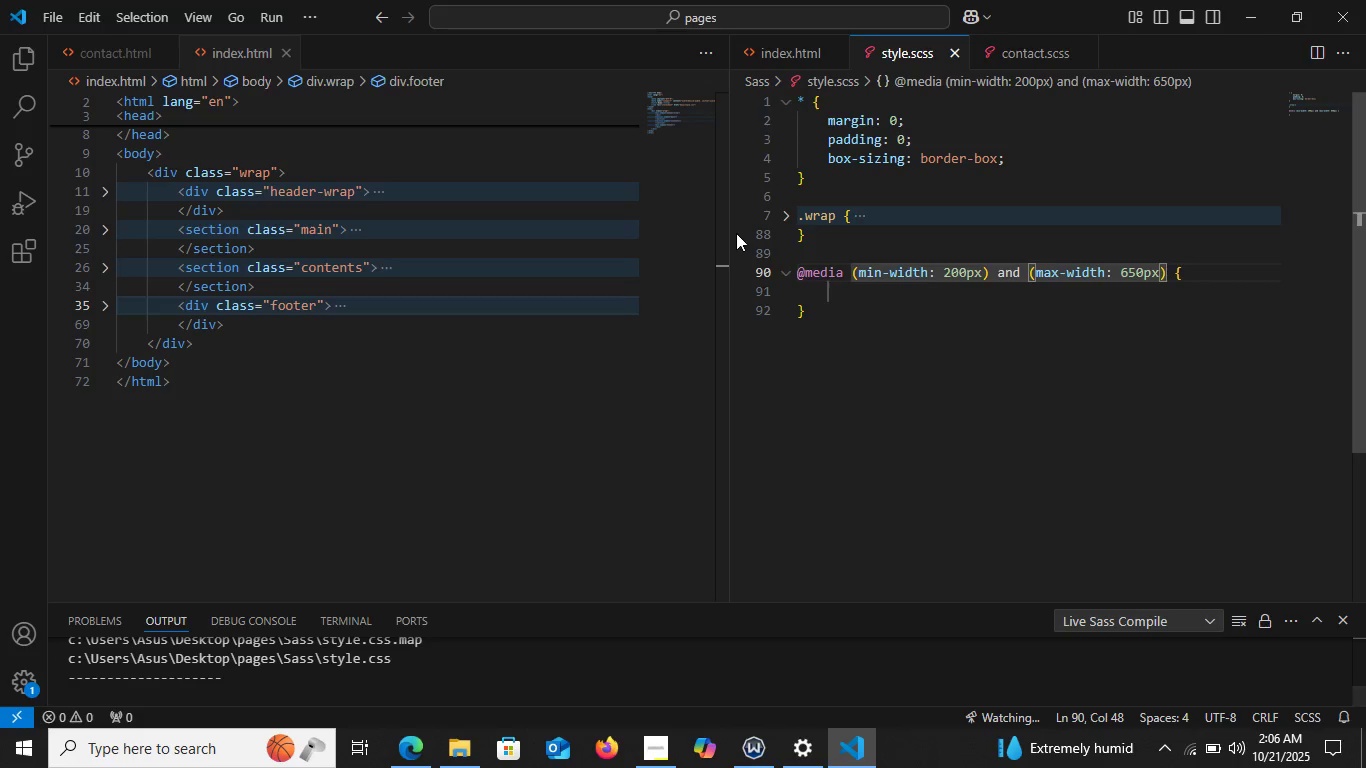 
left_click_drag(start_coordinate=[820, 243], to_coordinate=[787, 221])
 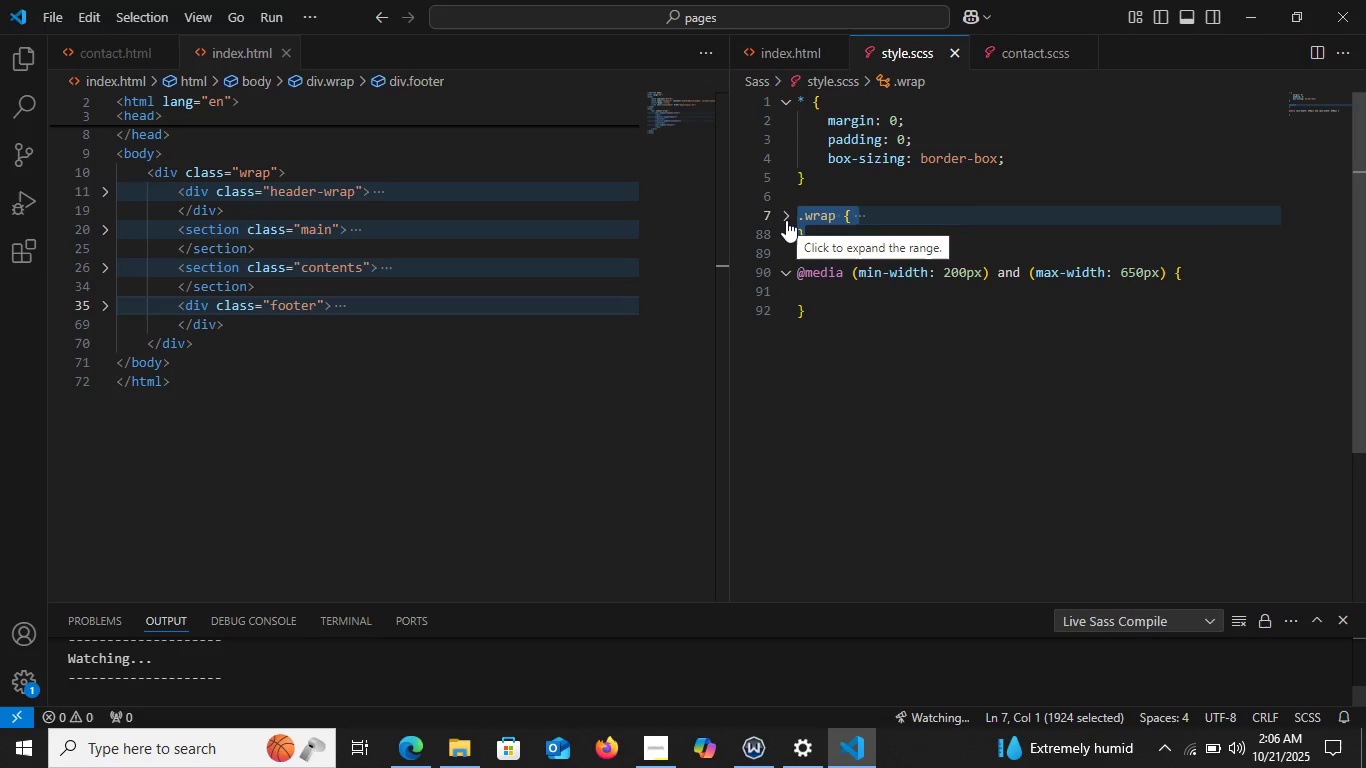 
key(Control+C)
 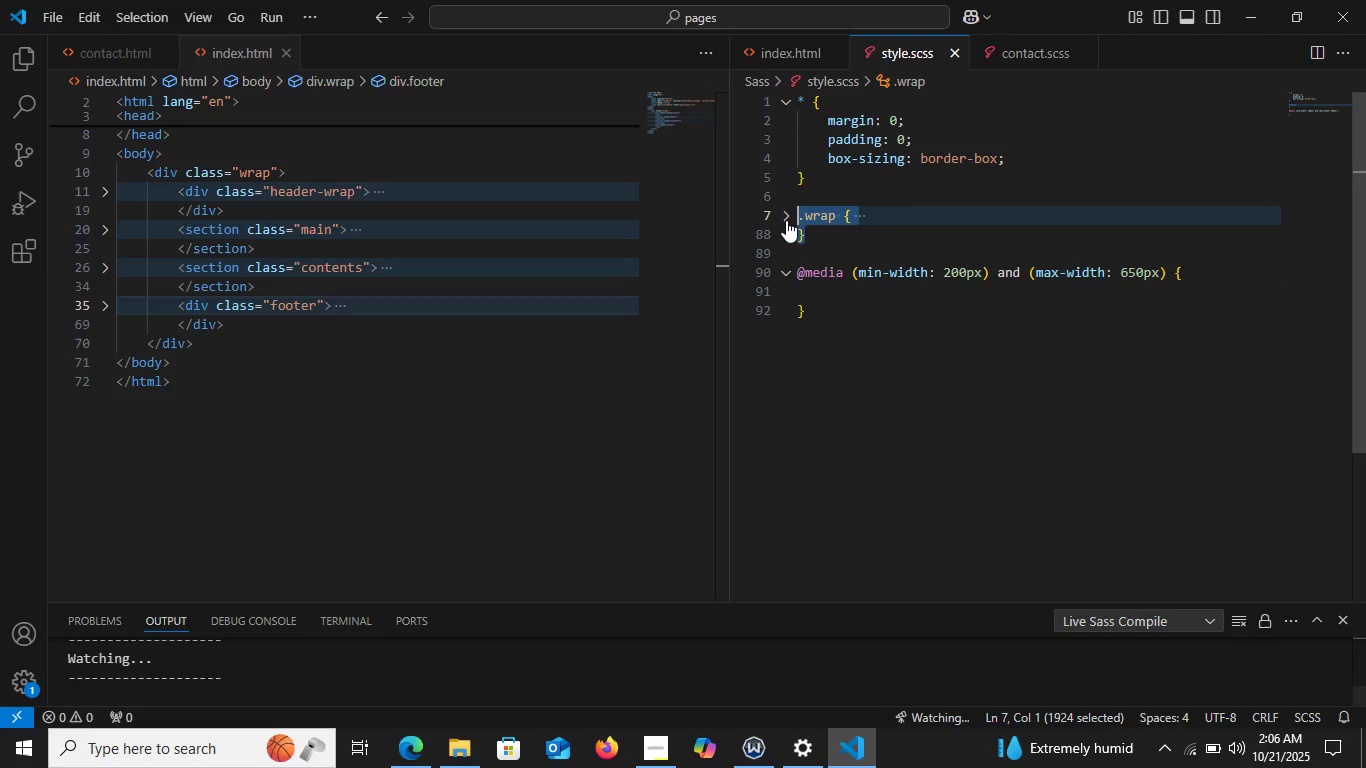 
key(Control+C)
 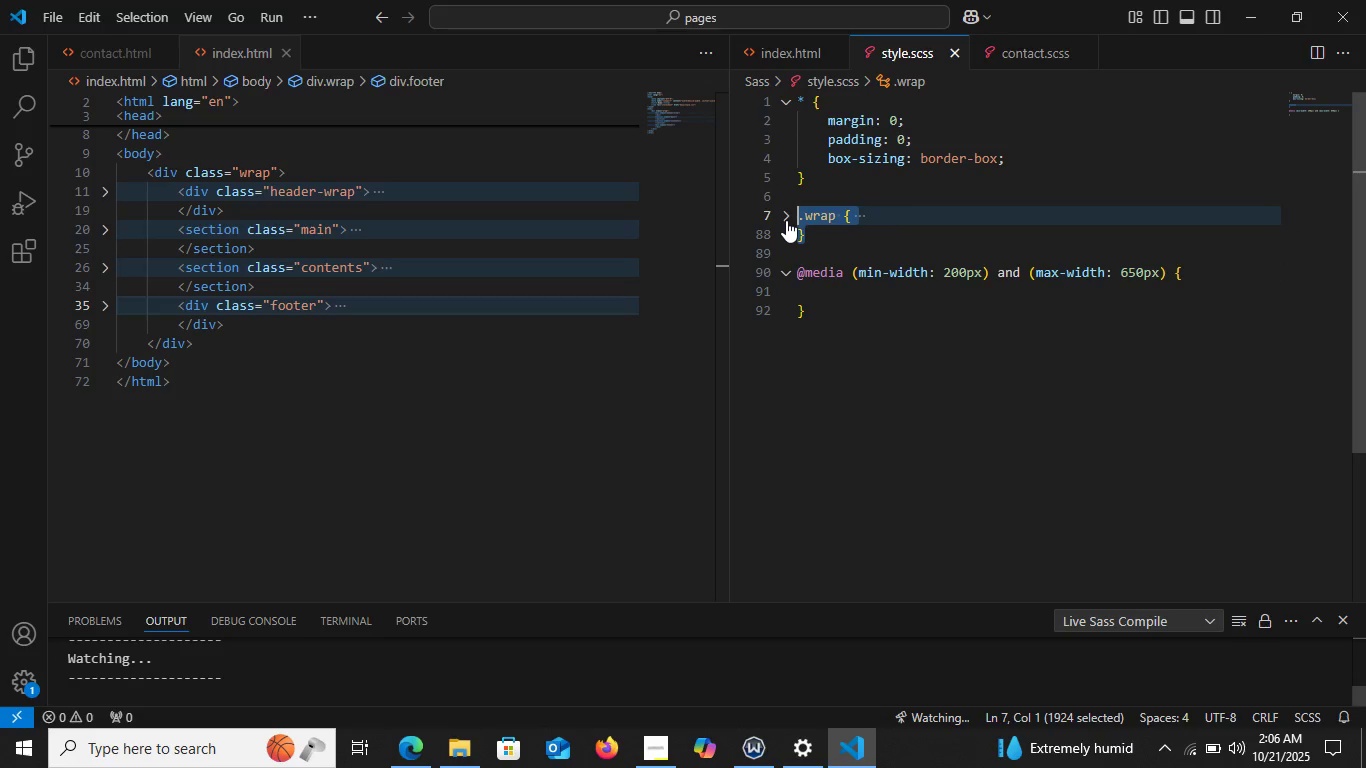 
key(Control+C)
 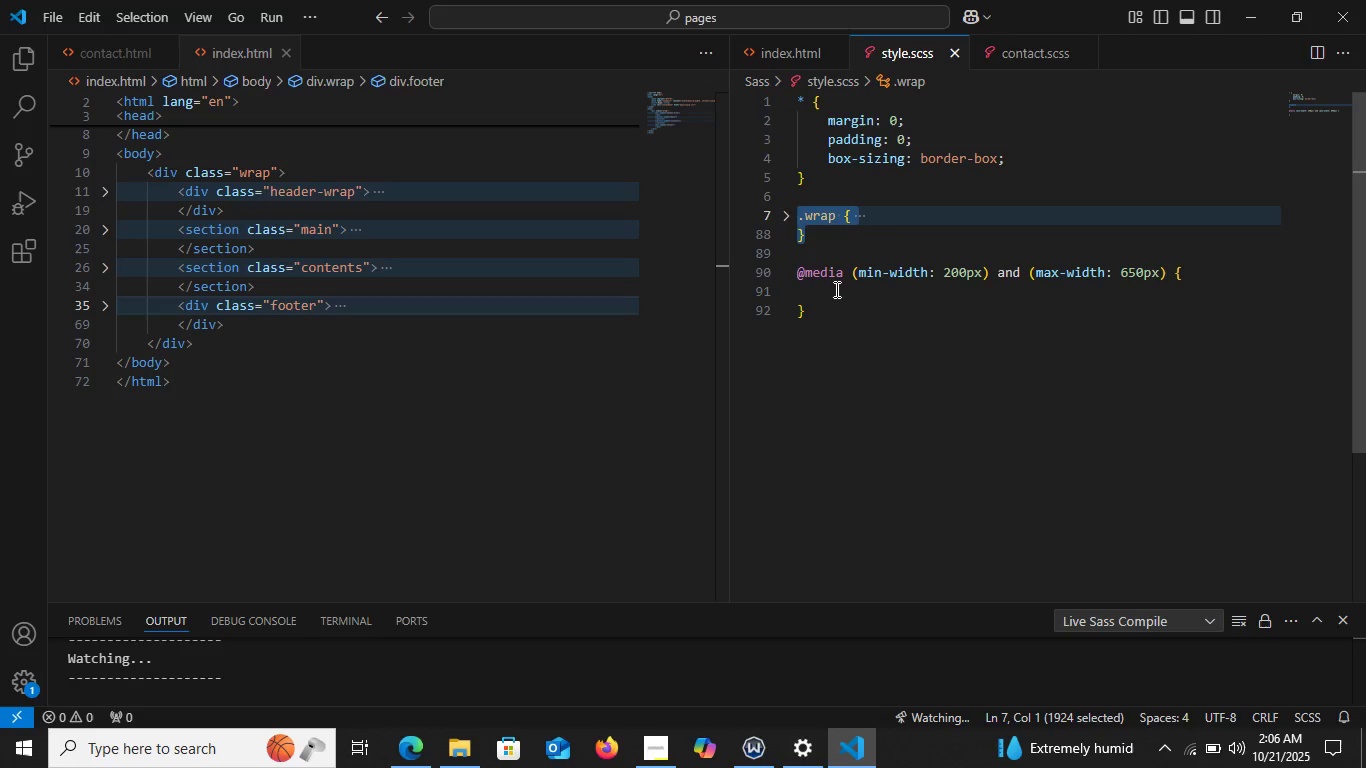 
left_click([839, 288])
 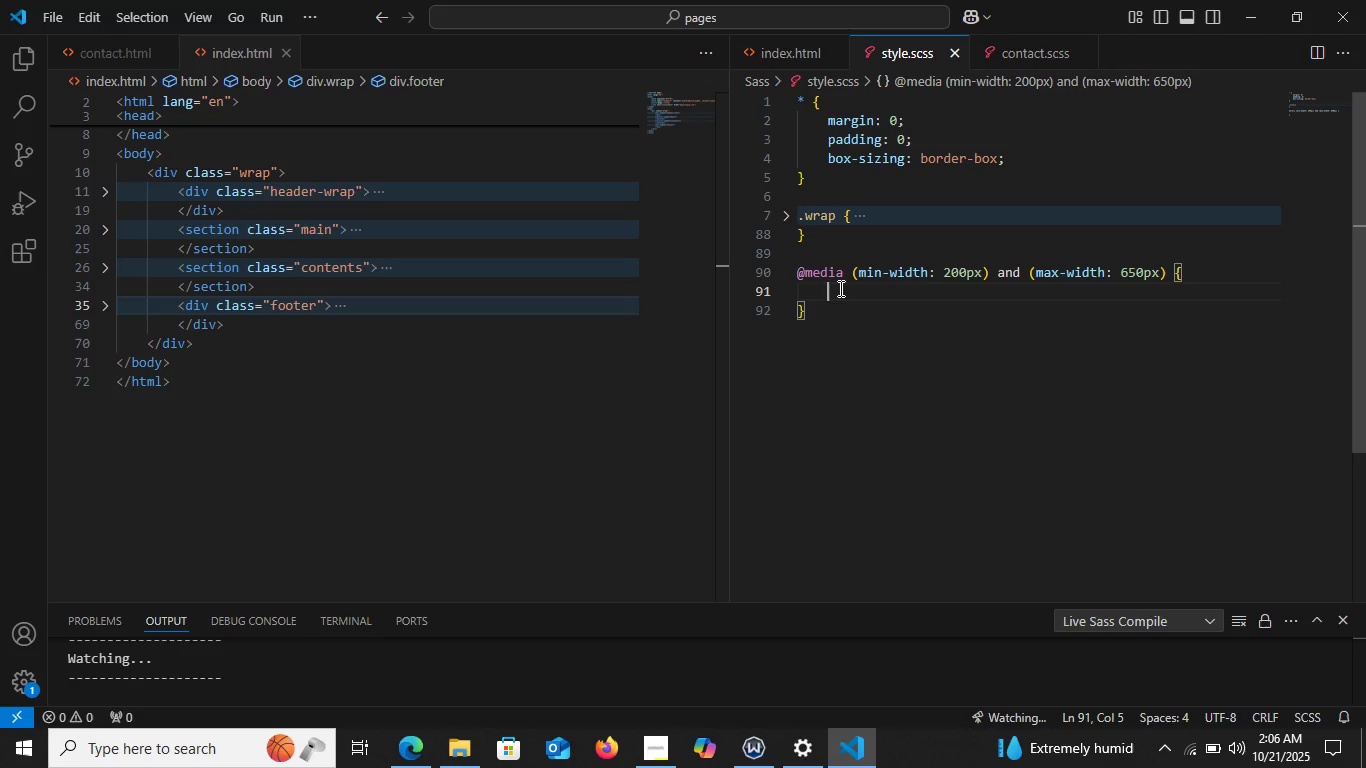 
key(Control+V)
 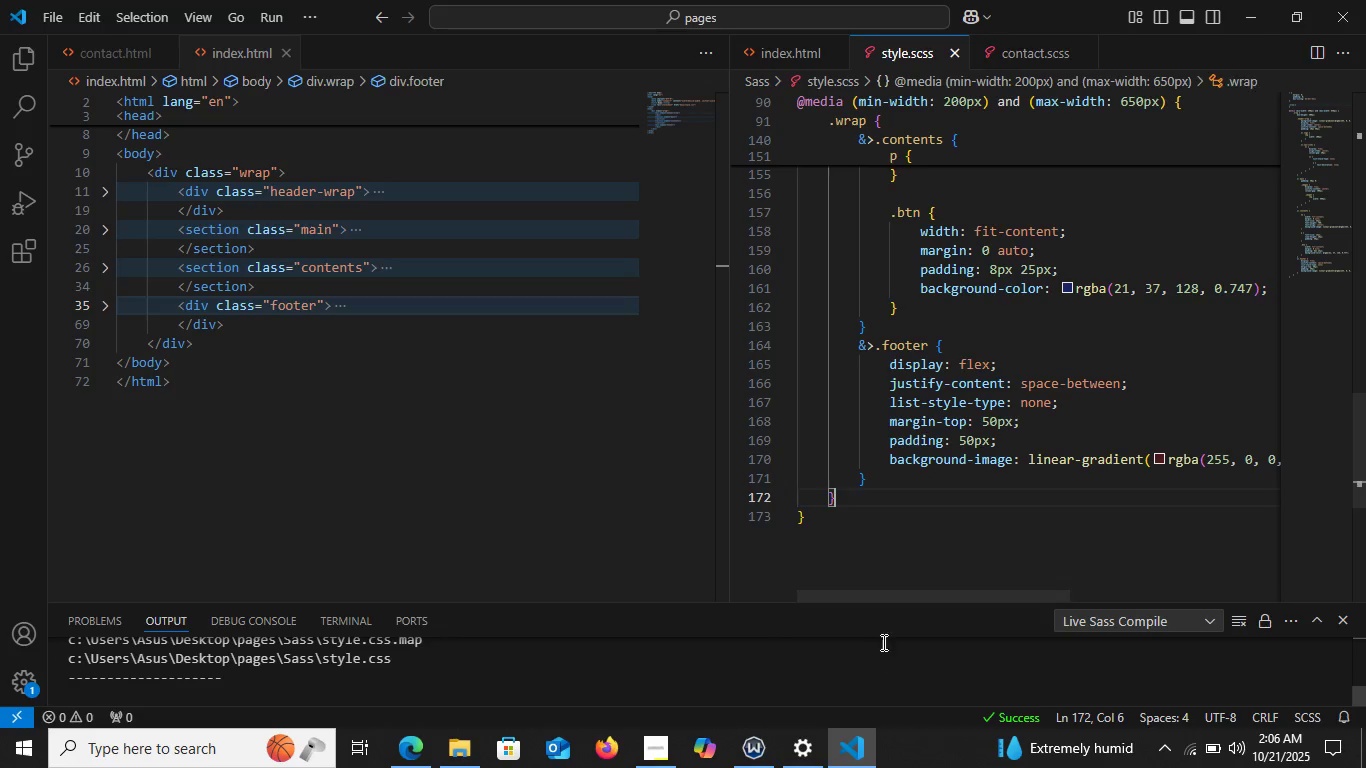 
scroll: coordinate [911, 554], scroll_direction: up, amount: 16.0
 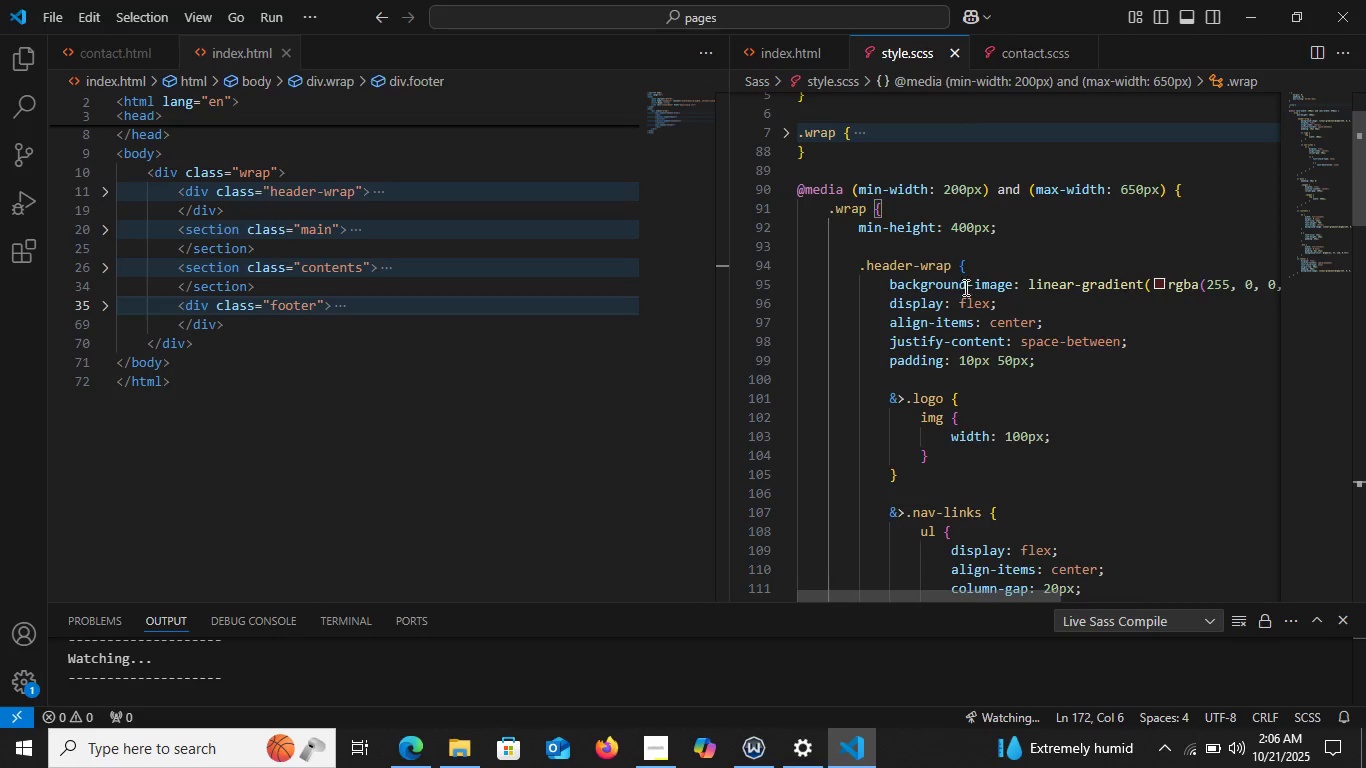 
left_click([1007, 230])
 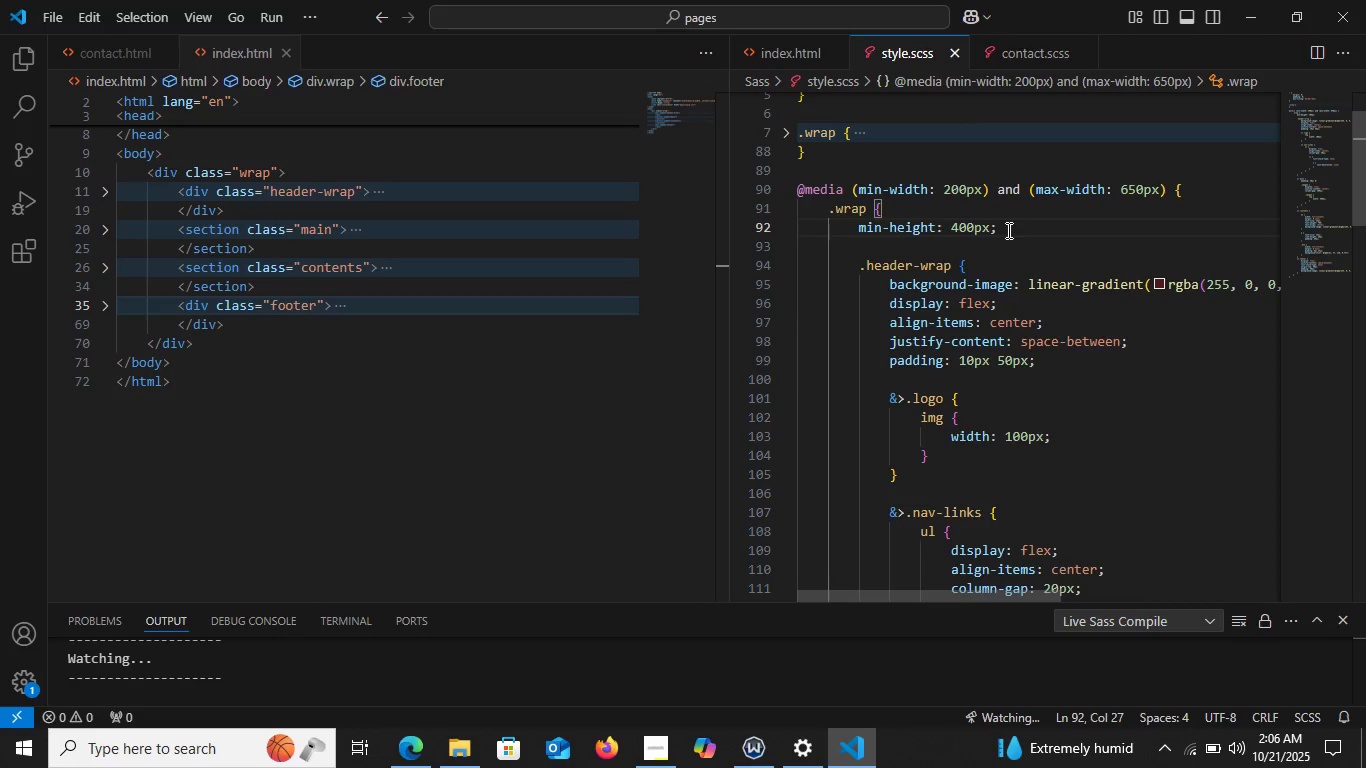 
key(X)
 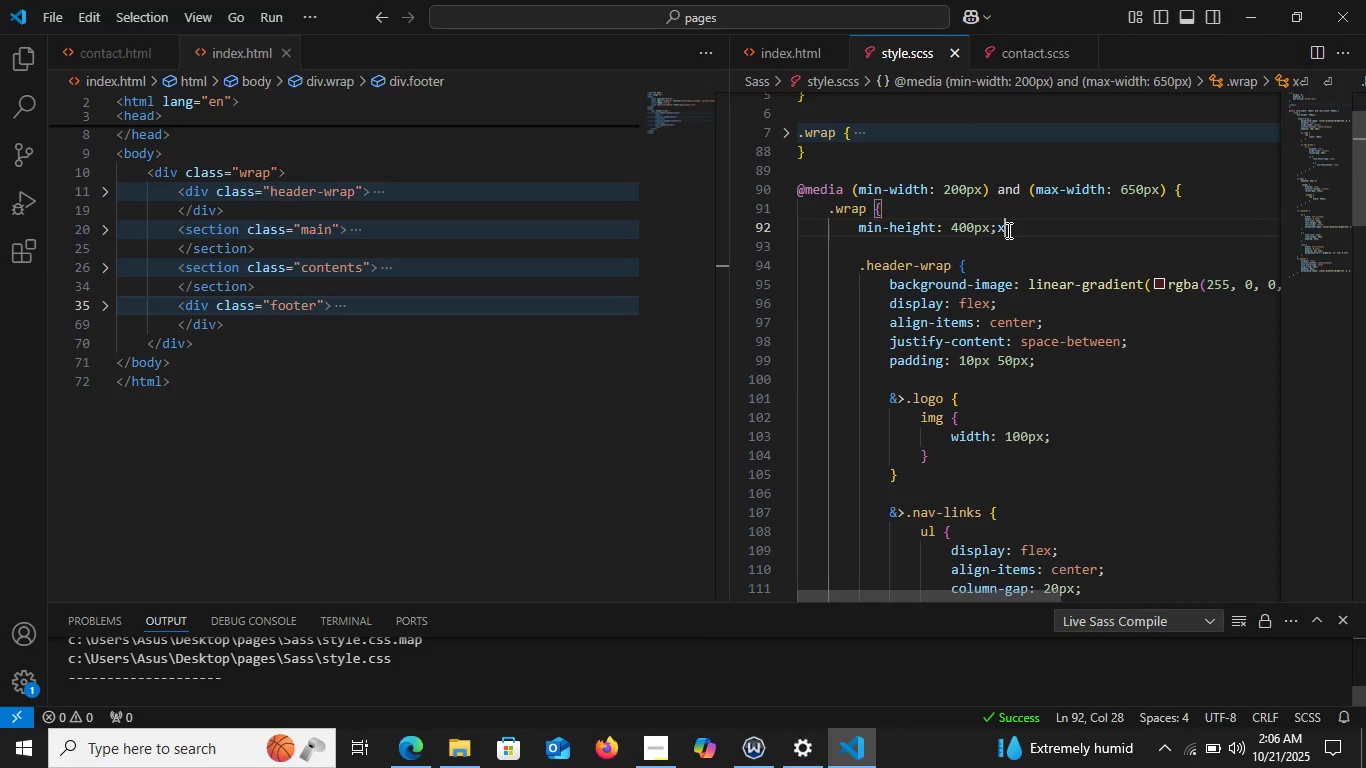 
key(Control+X)
 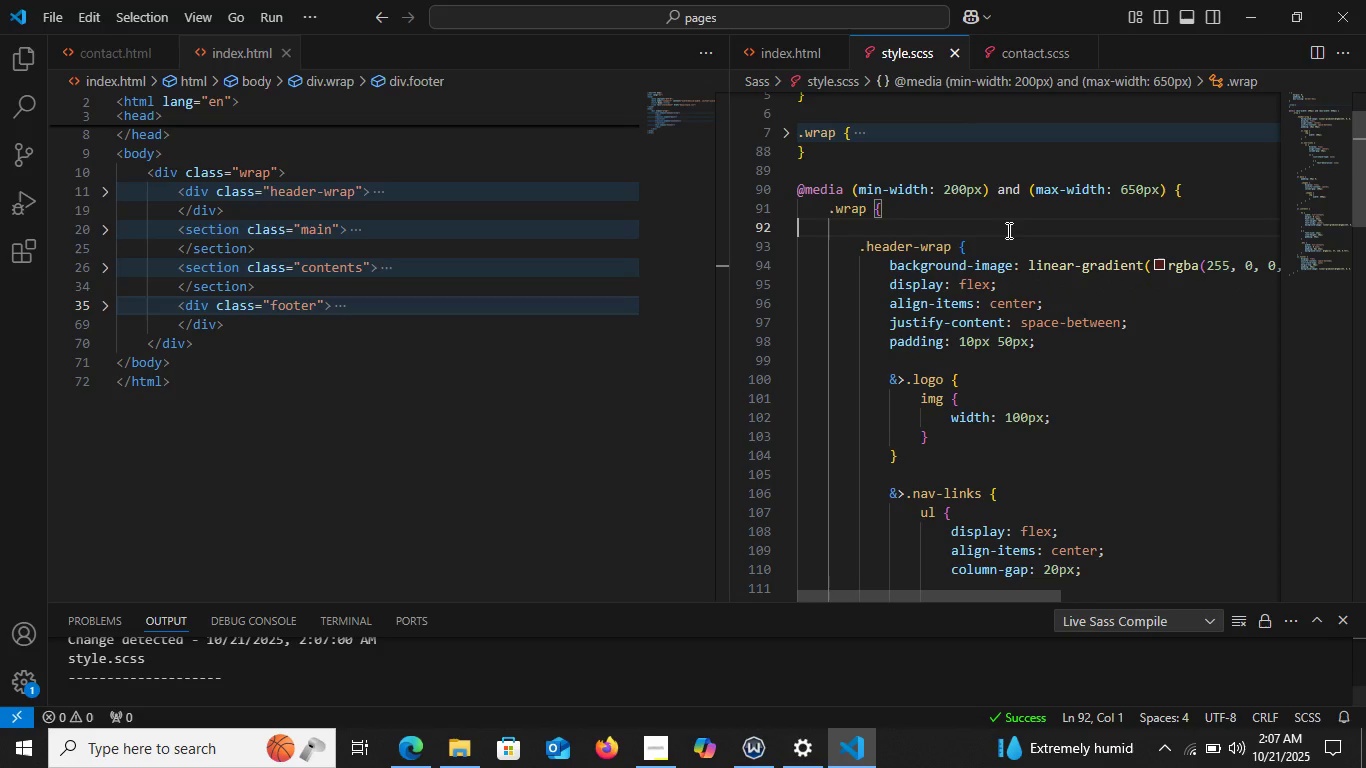 
key(Control+X)
 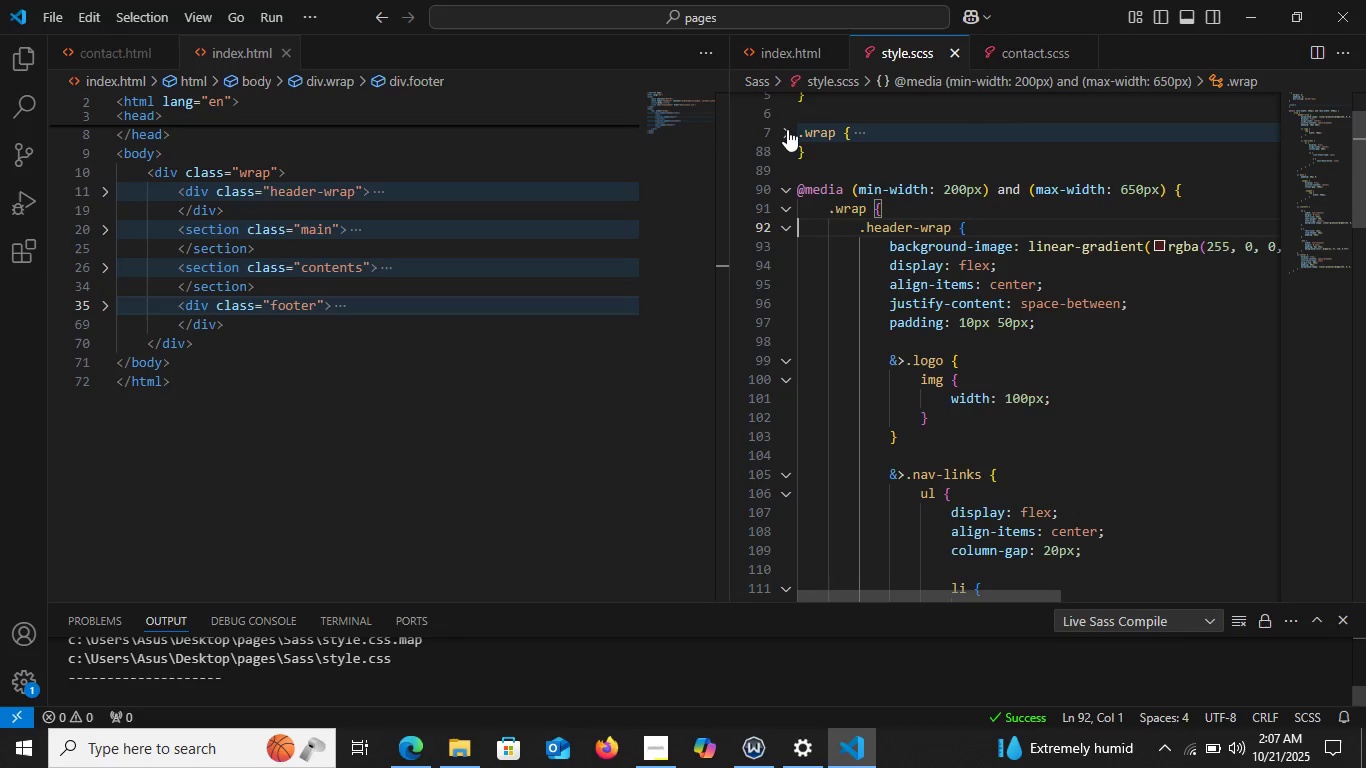 
left_click([787, 129])
 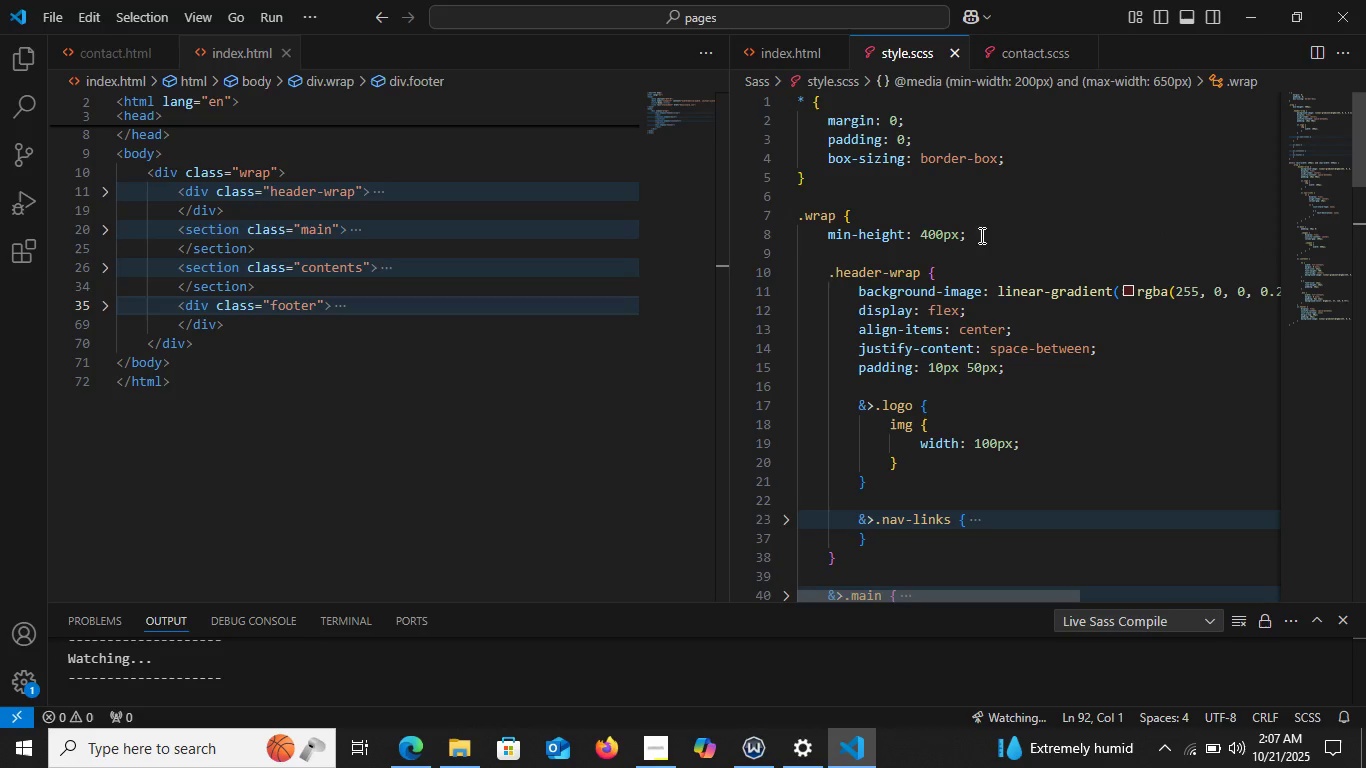 
left_click([980, 235])
 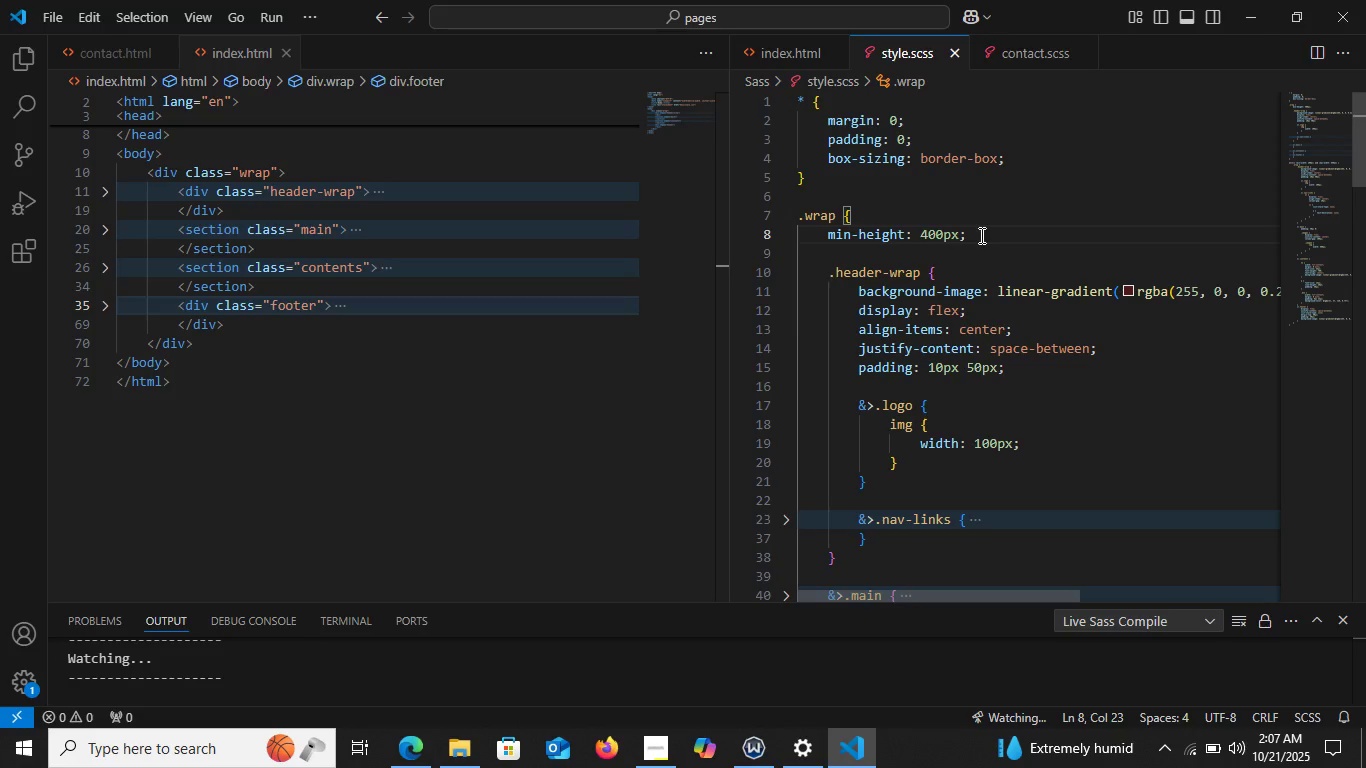 
key(Control+X)
 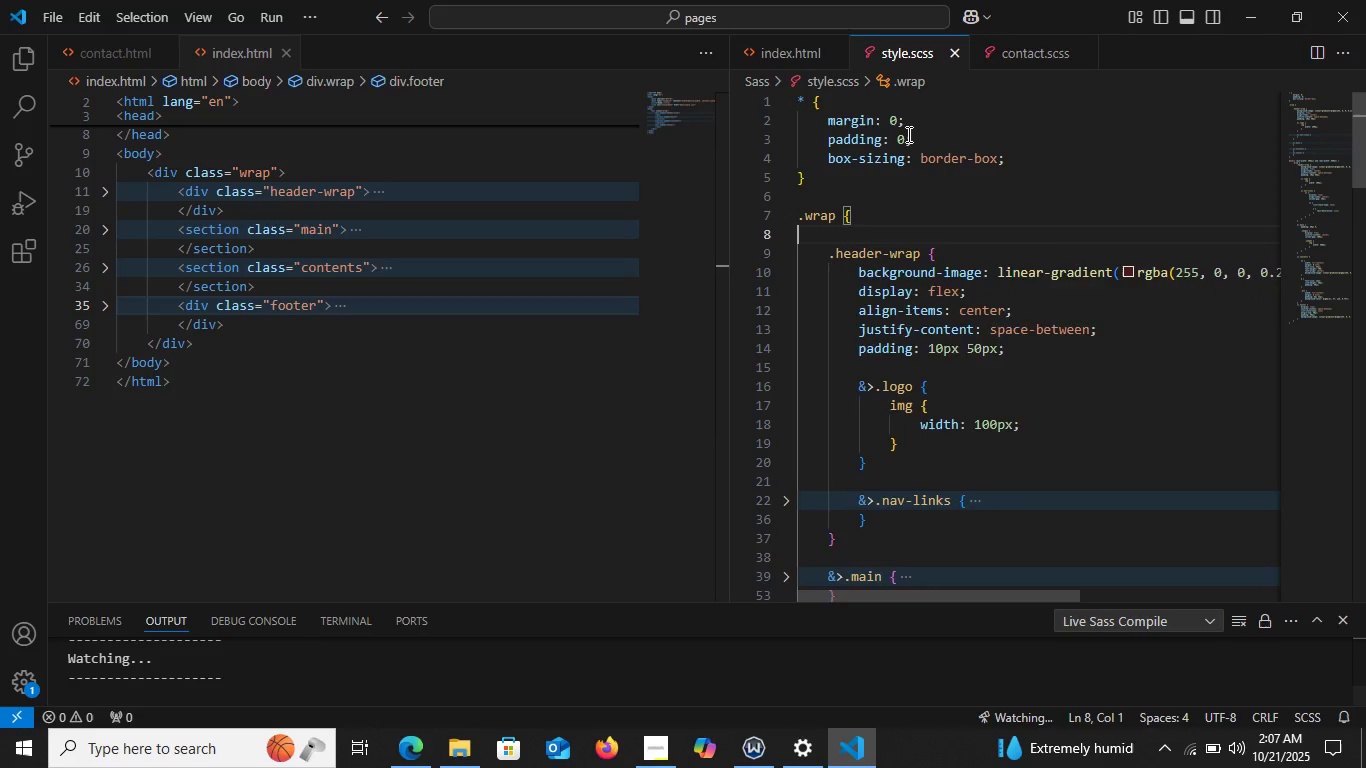 
key(Control+X)
 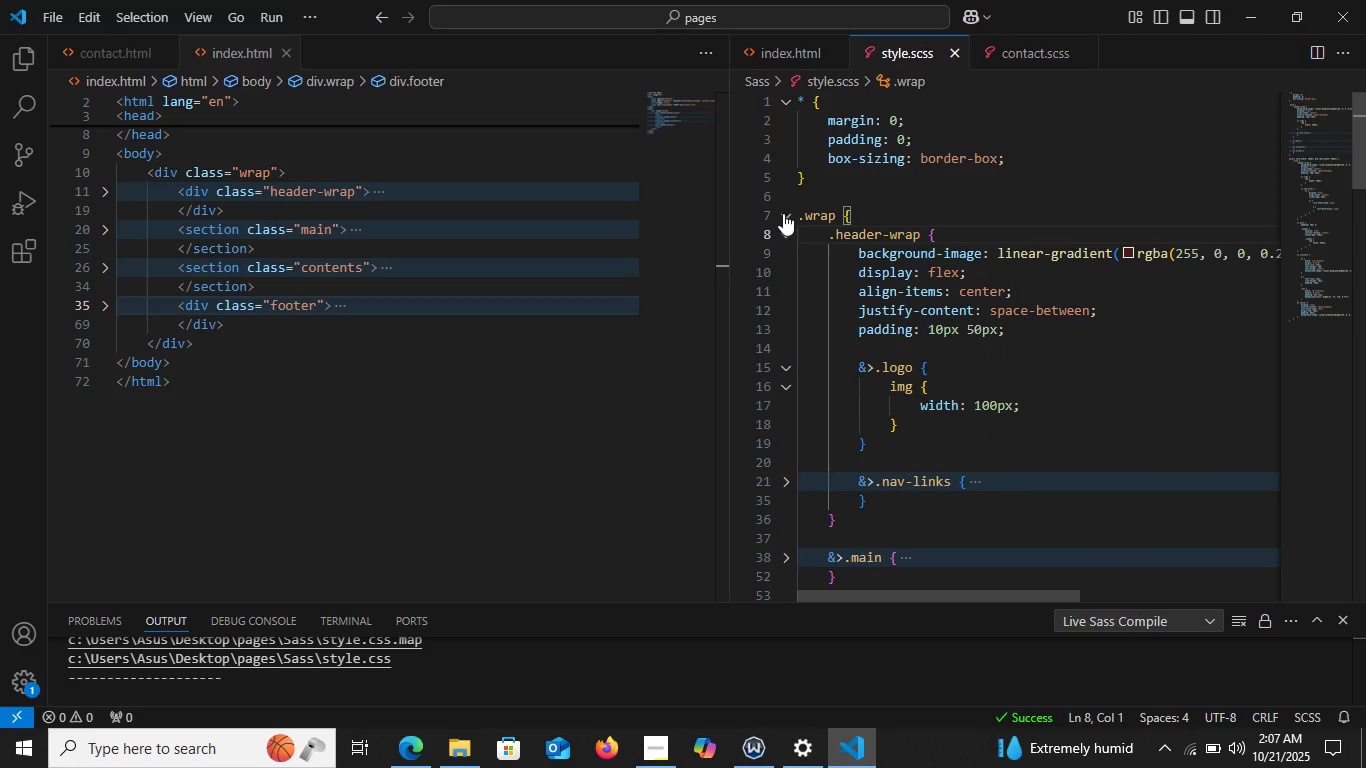 
left_click([784, 214])
 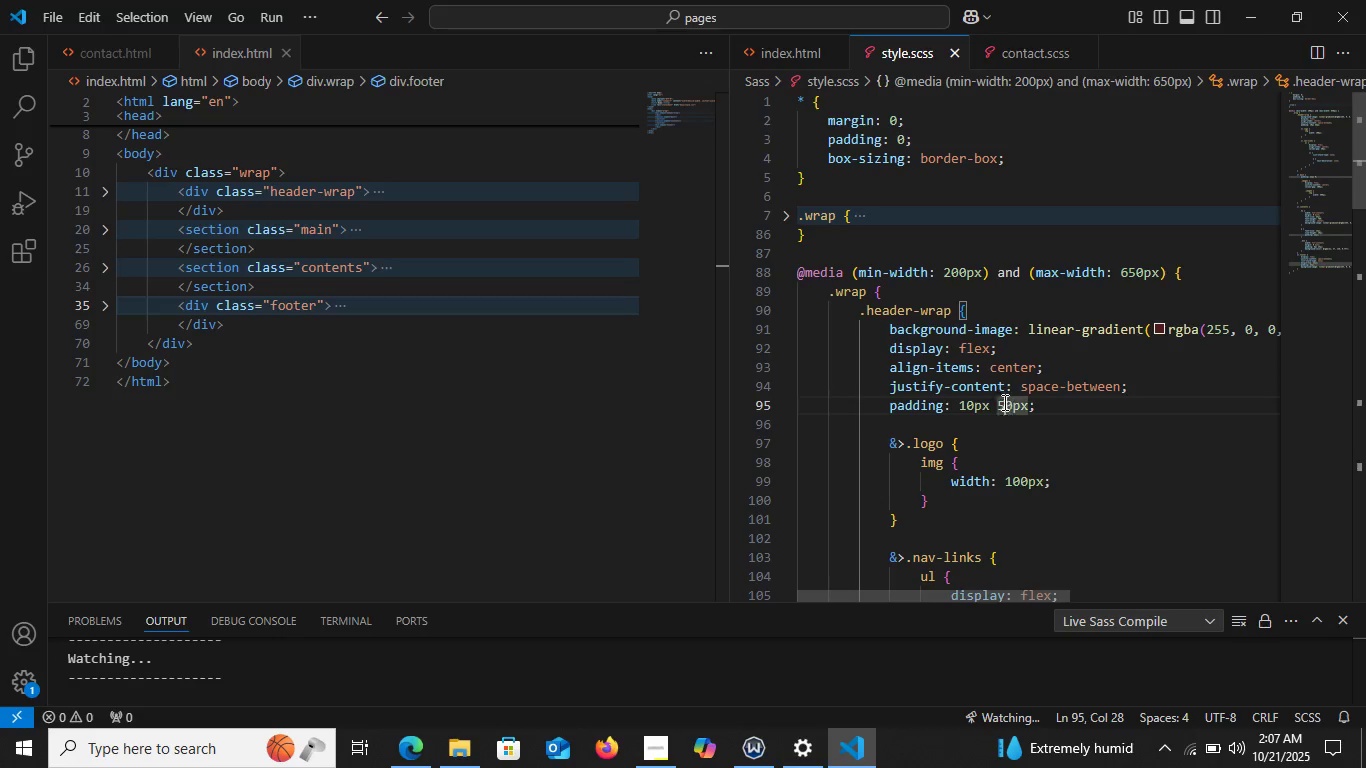 
key(Backspace)
 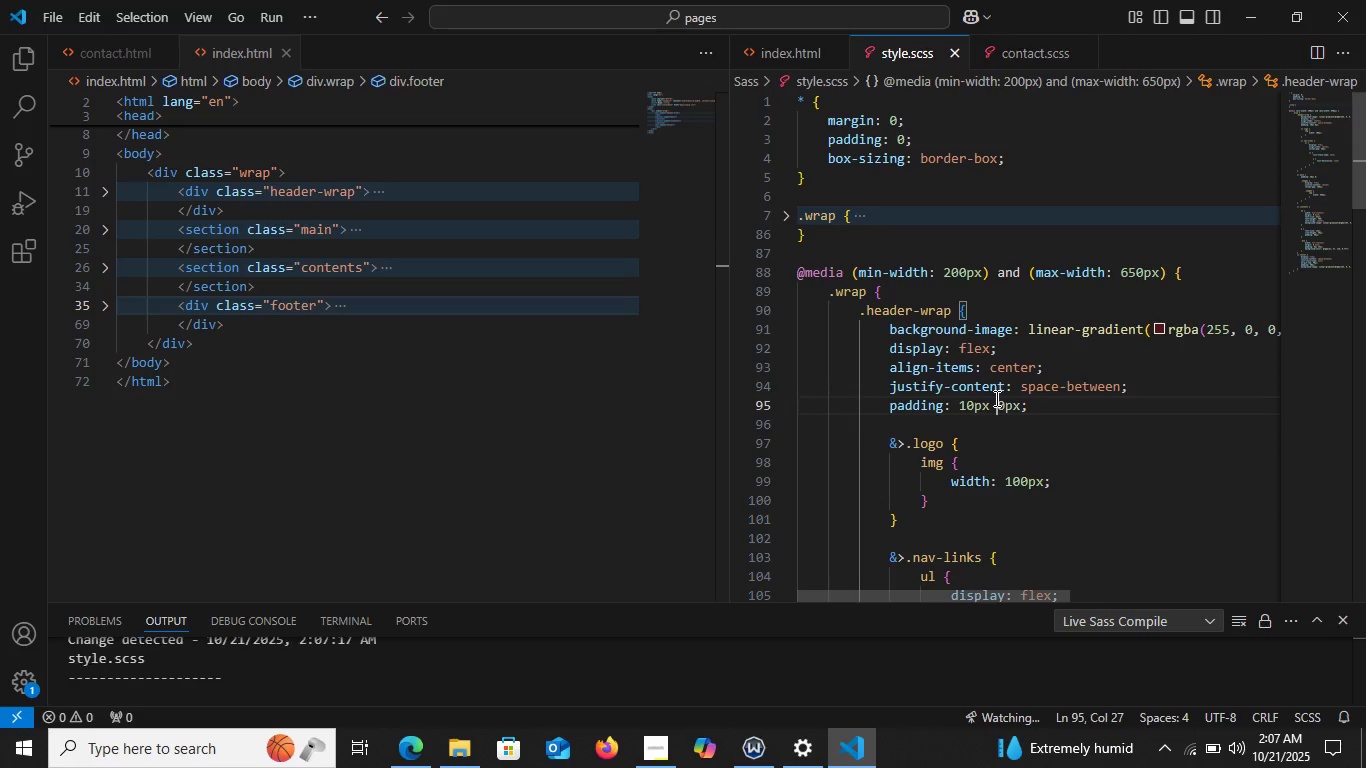 
key(1)
 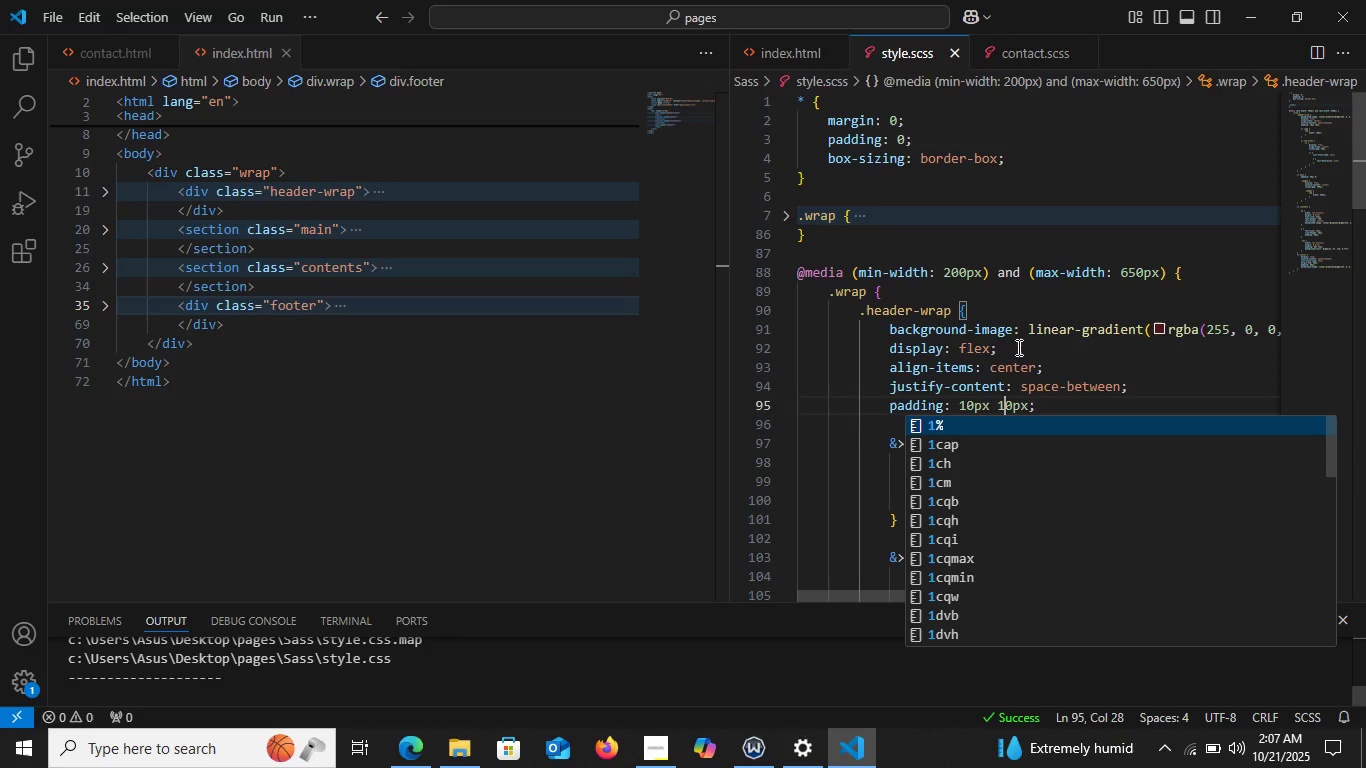 
left_click([1031, 353])
 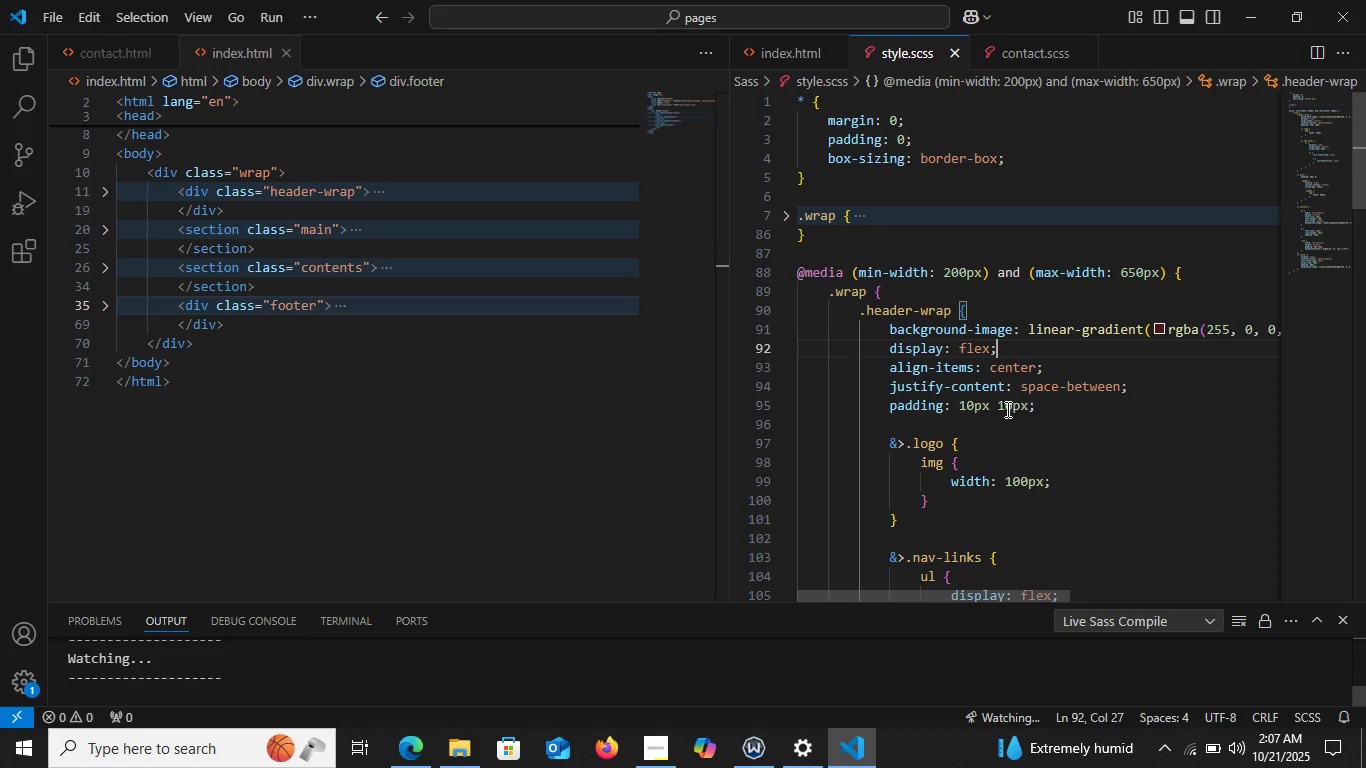 
left_click([1004, 407])
 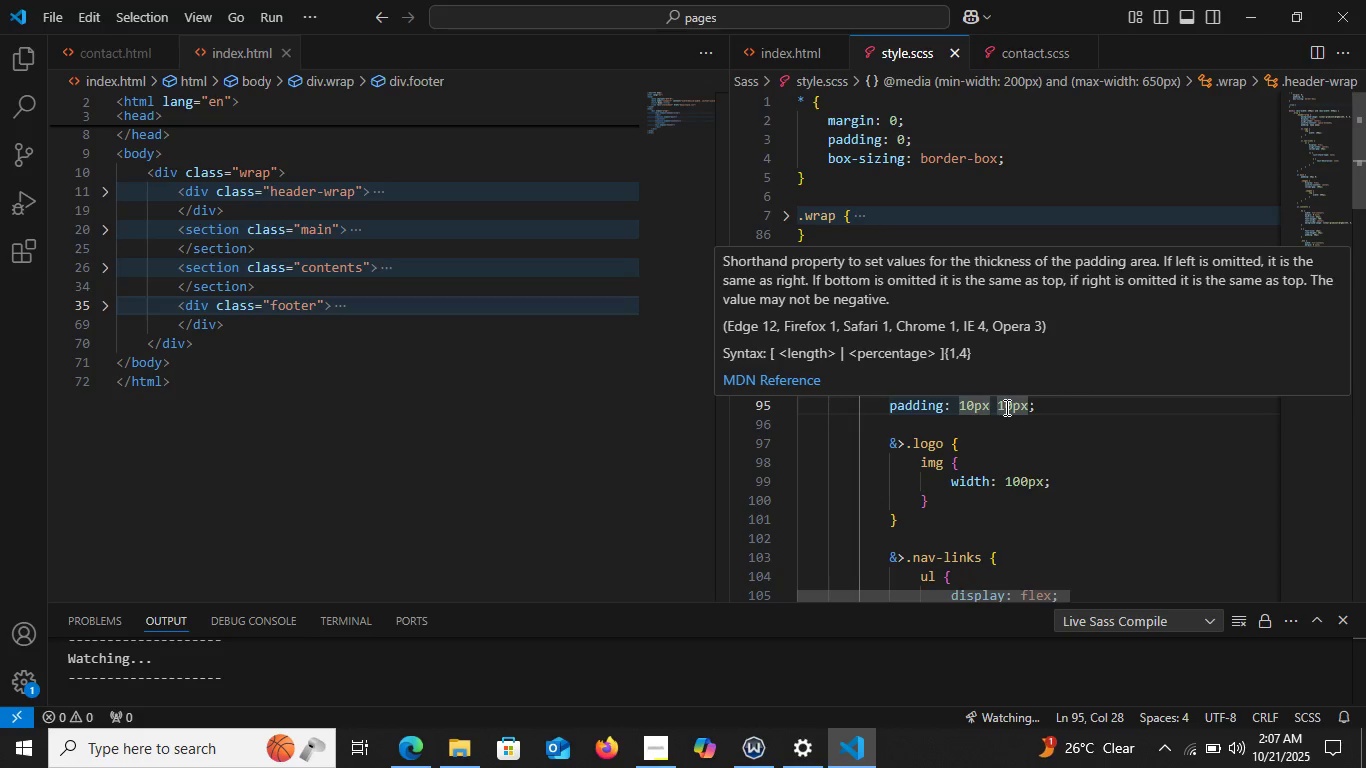 
key(ArrowRight)
 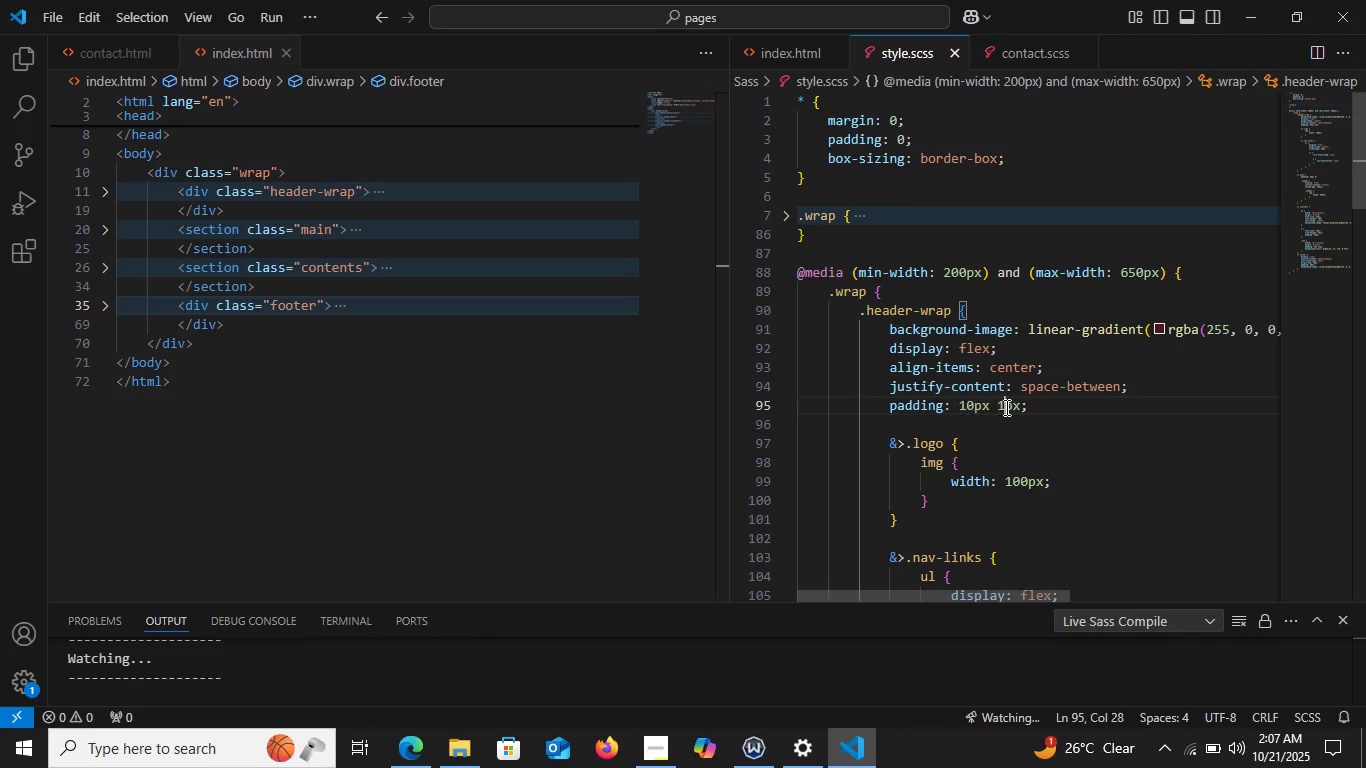 
key(Backspace)
 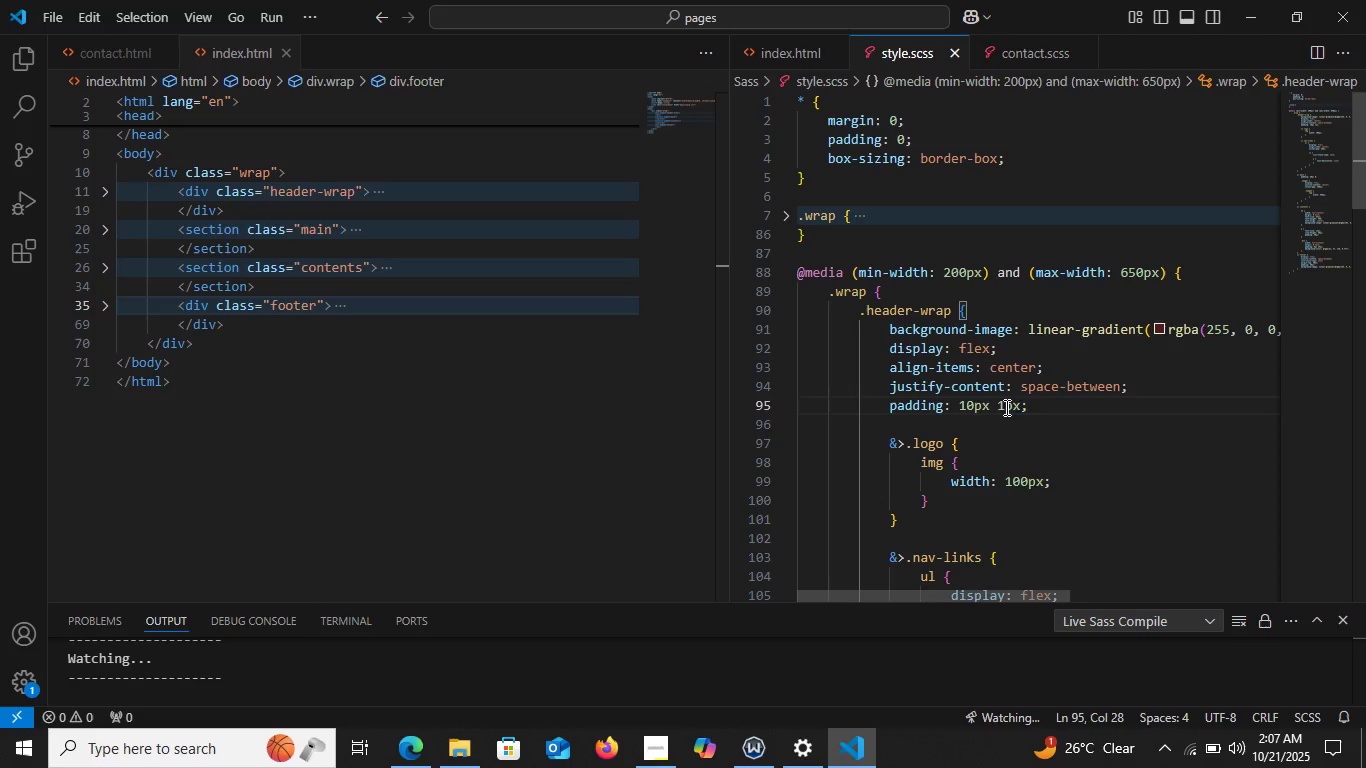 
key(5)
 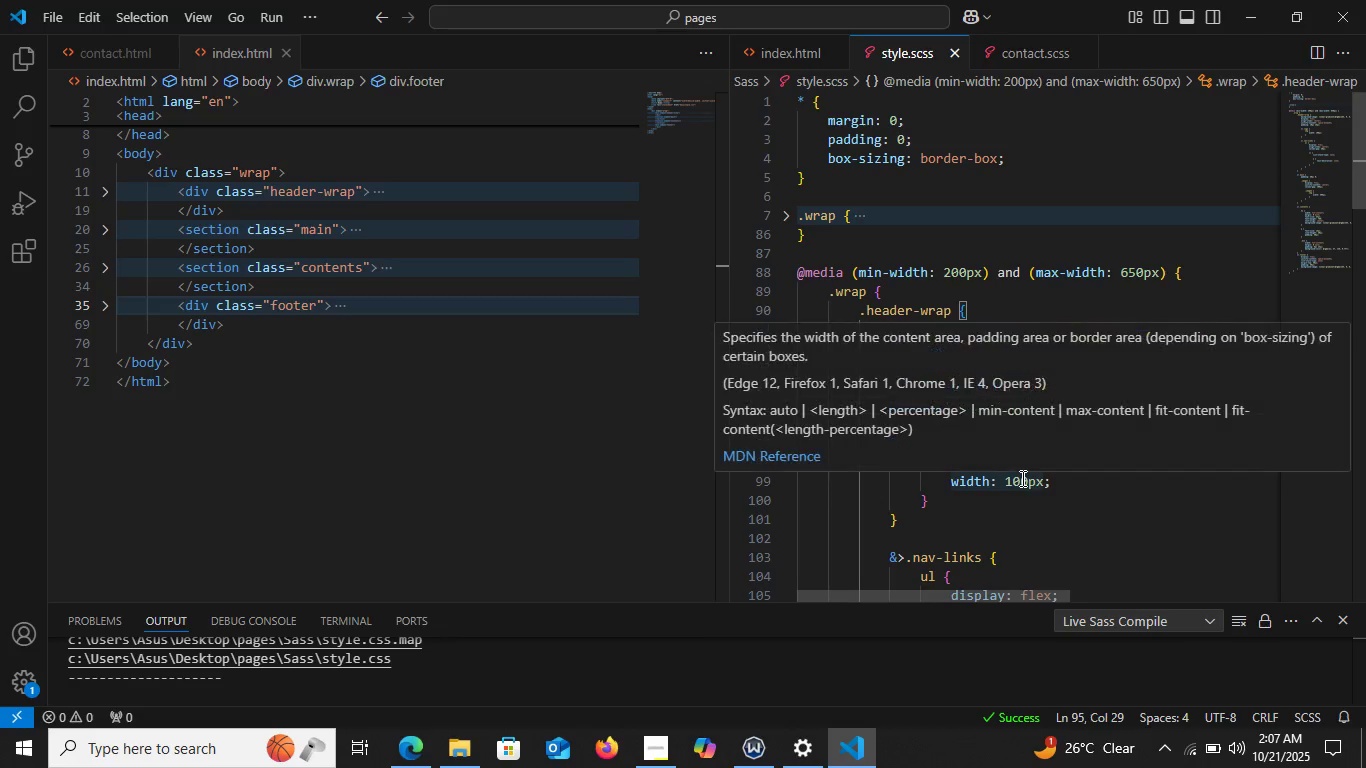 
scroll: coordinate [1030, 503], scroll_direction: down, amount: 6.0
 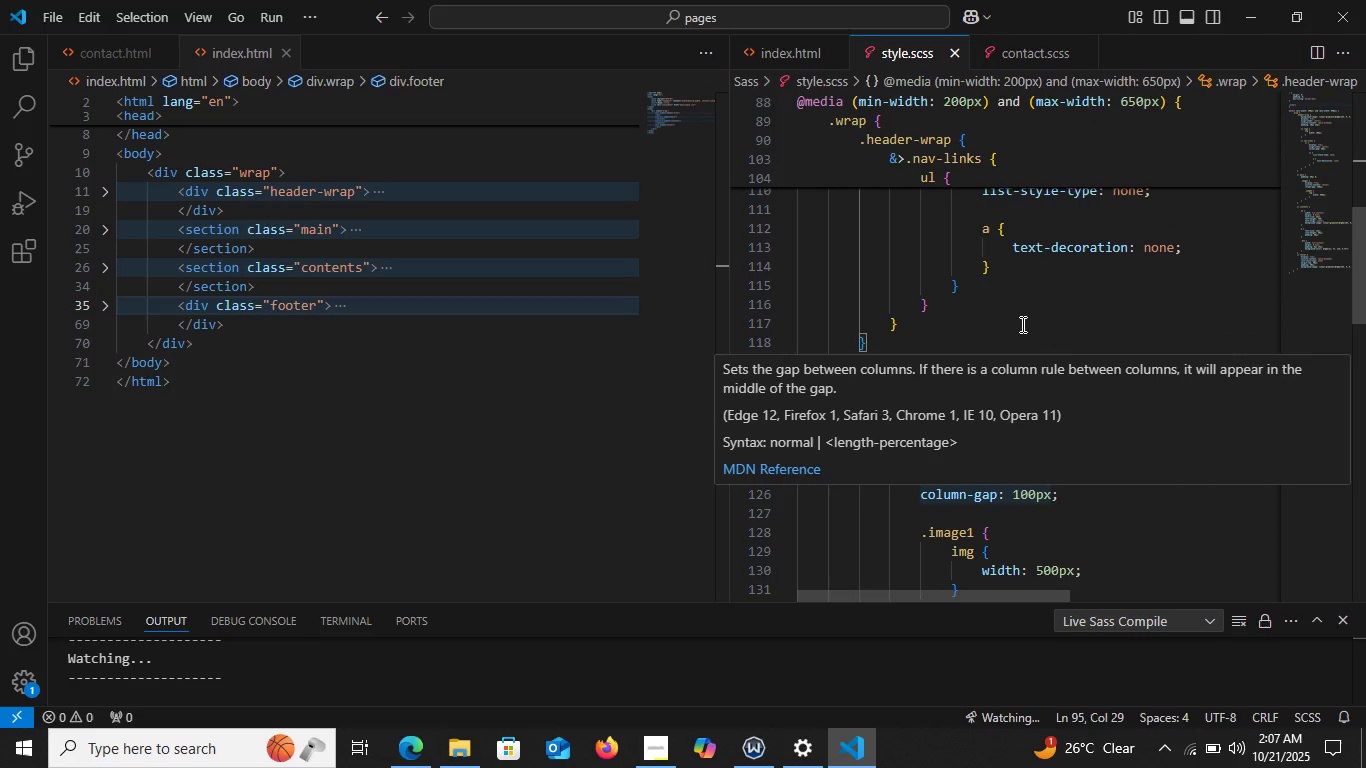 
left_click([1019, 313])
 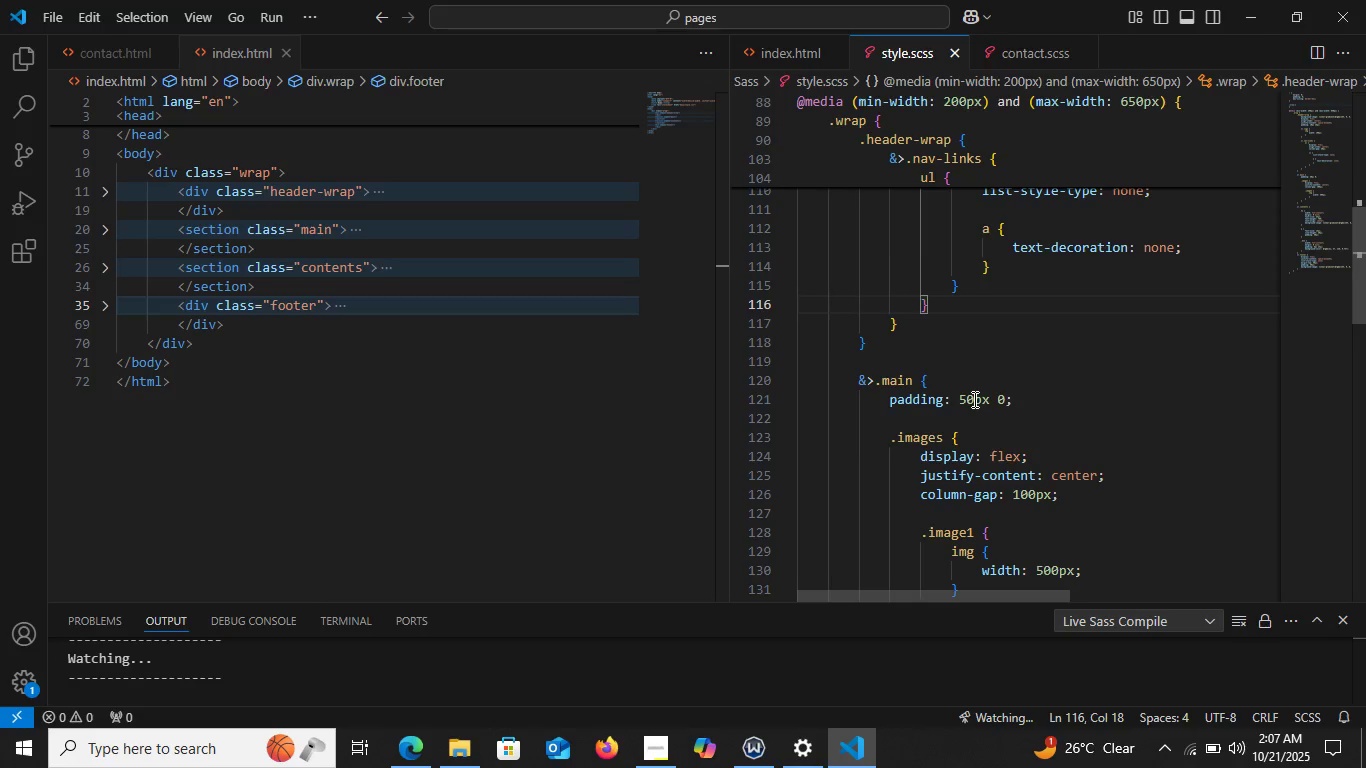 
left_click([973, 399])
 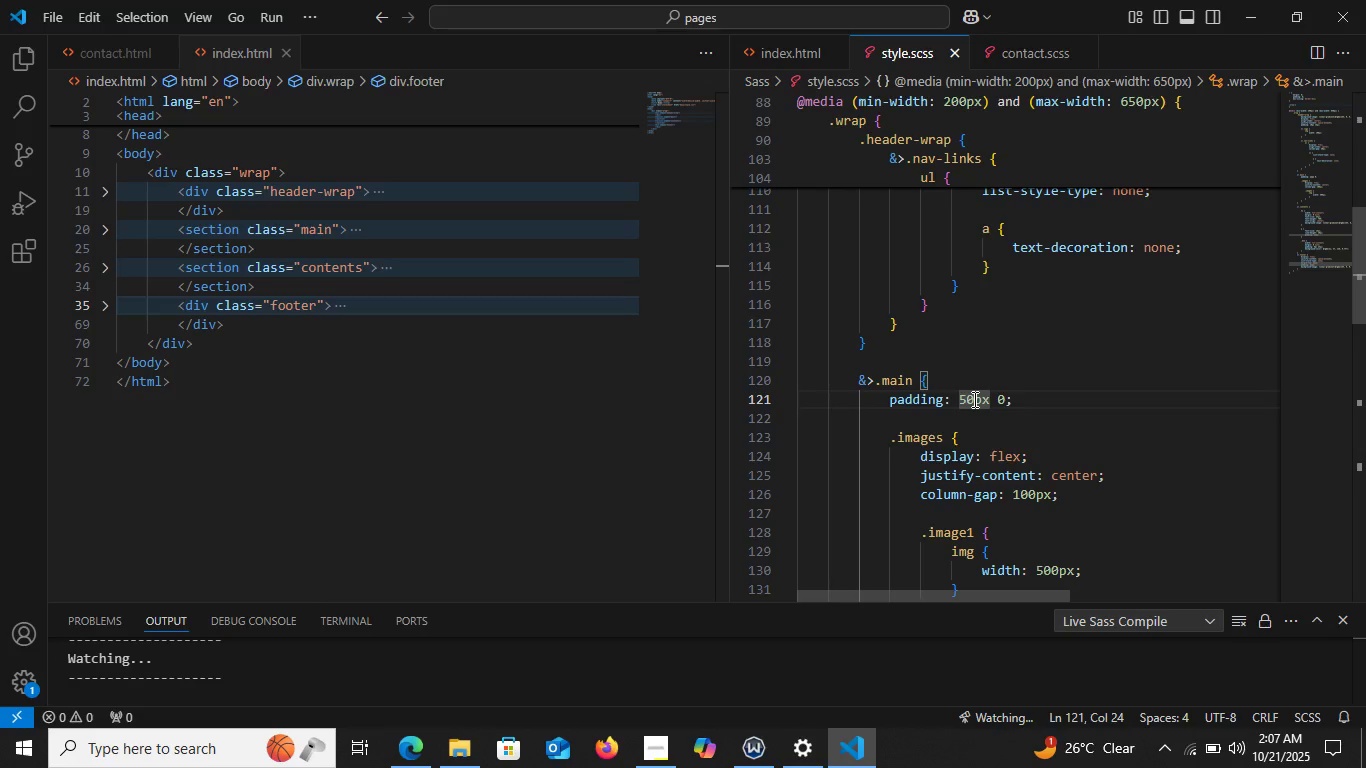 
key(Backspace)
key(Backspace)
type(15)
 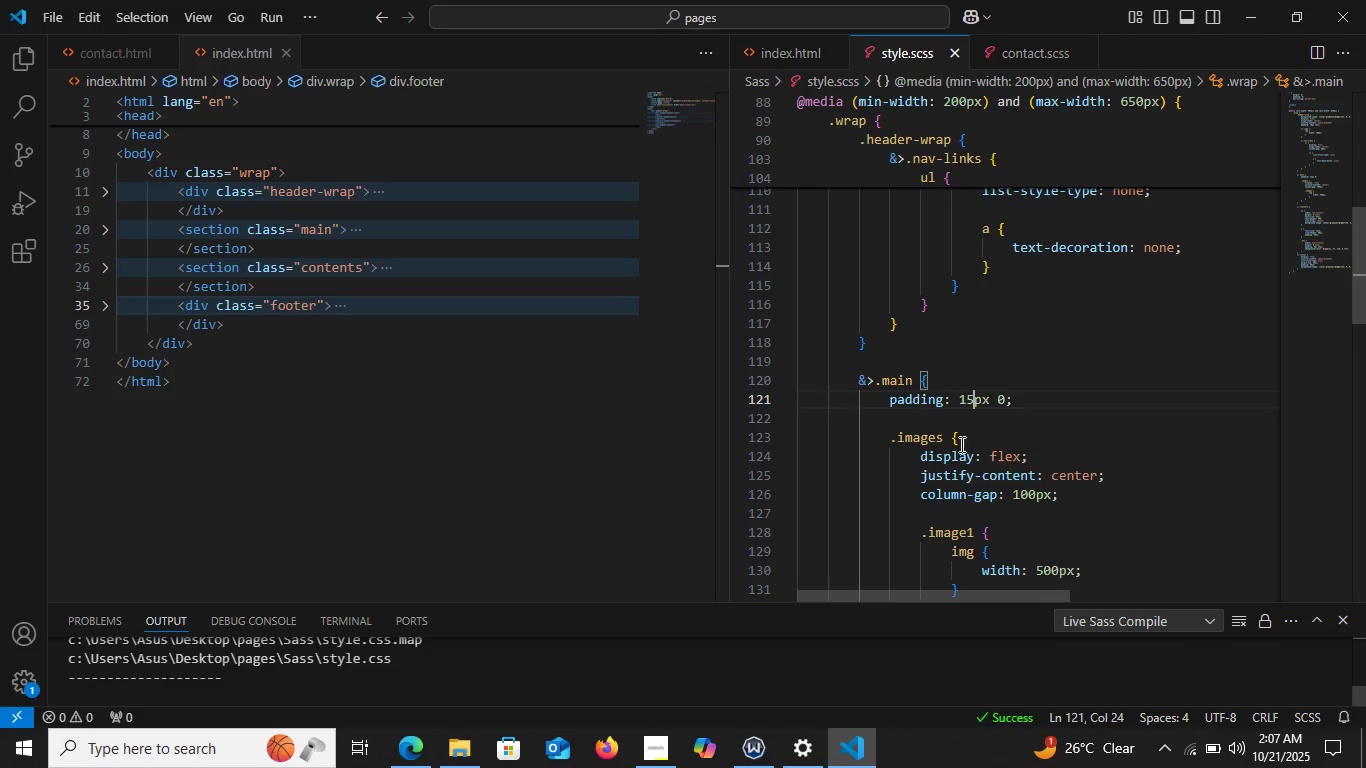 
scroll: coordinate [1034, 441], scroll_direction: down, amount: 2.0
 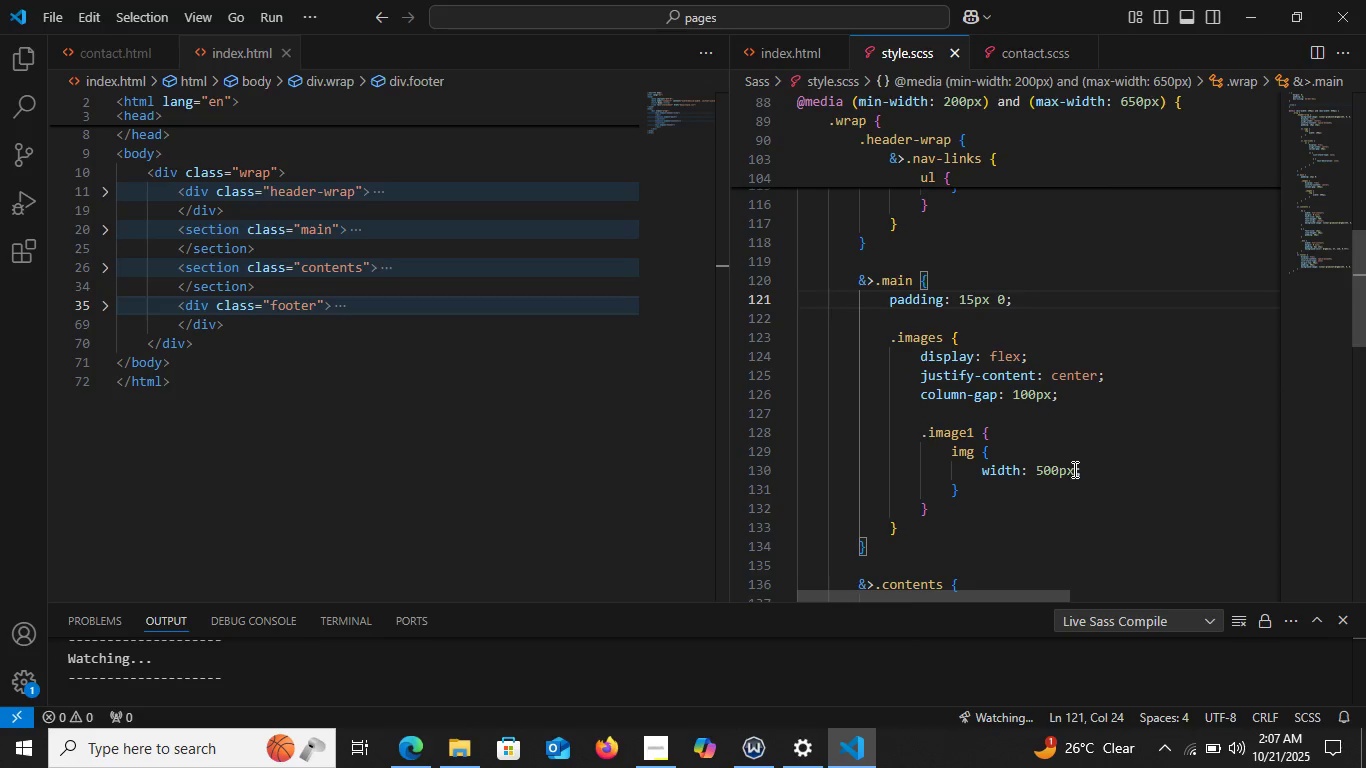 
left_click([1073, 469])
 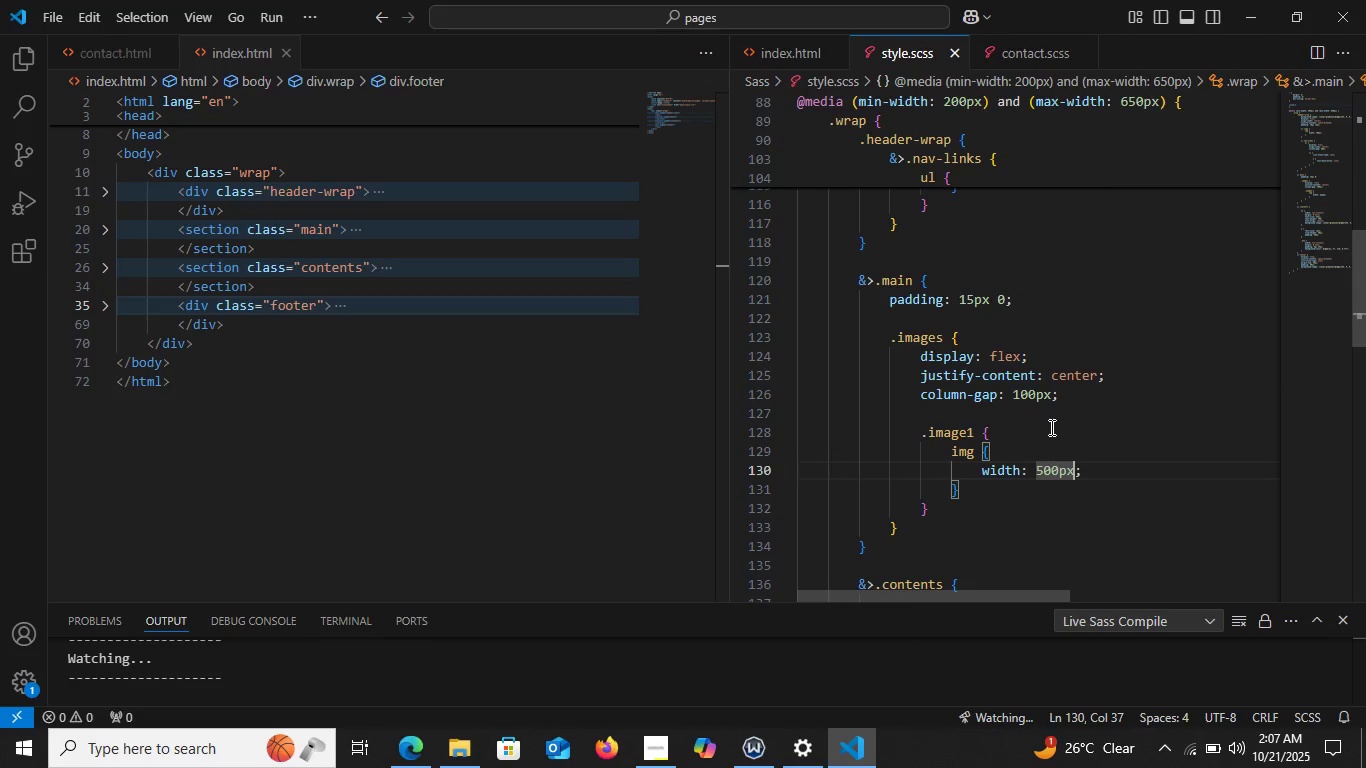 
key(Backspace)
key(Backspace)
key(Backspace)
key(Backspace)
key(Backspace)
type(100%)
 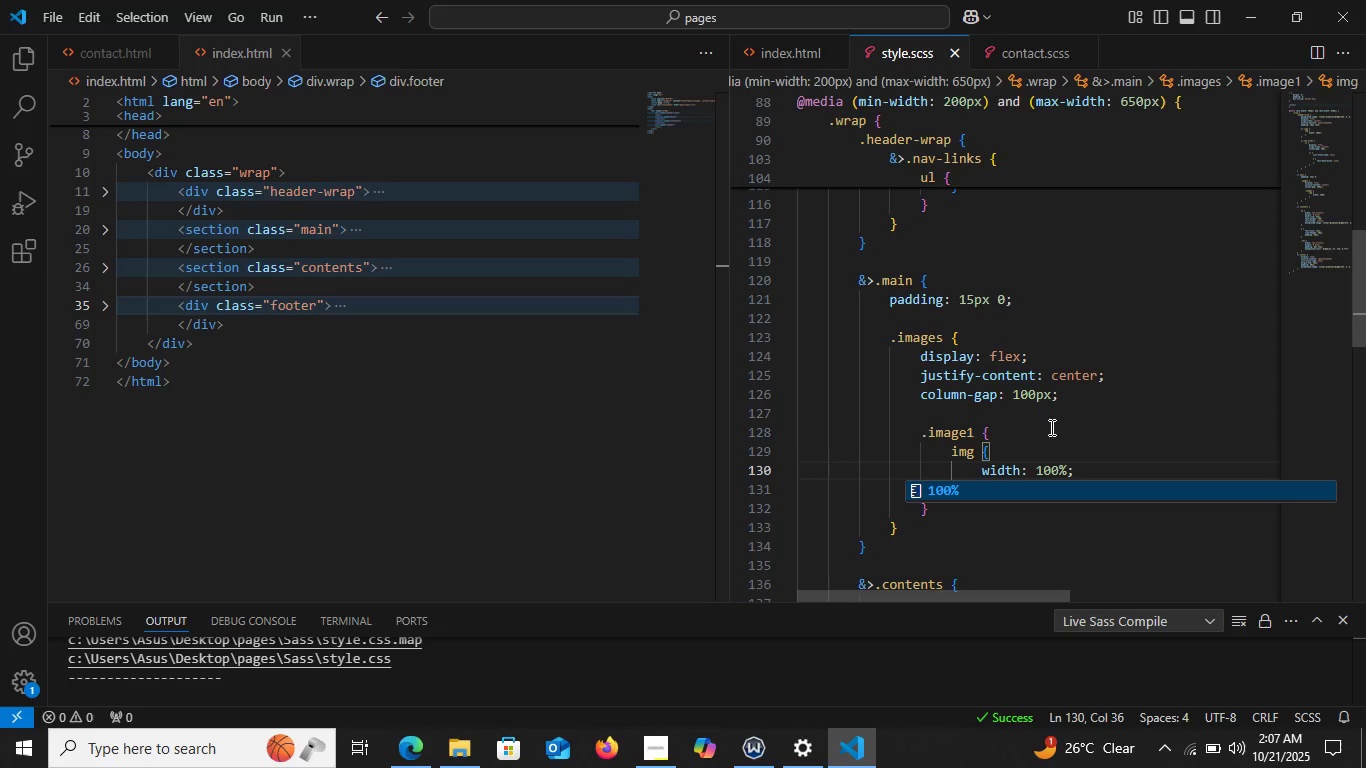 
scroll: coordinate [1032, 496], scroll_direction: down, amount: 8.0
 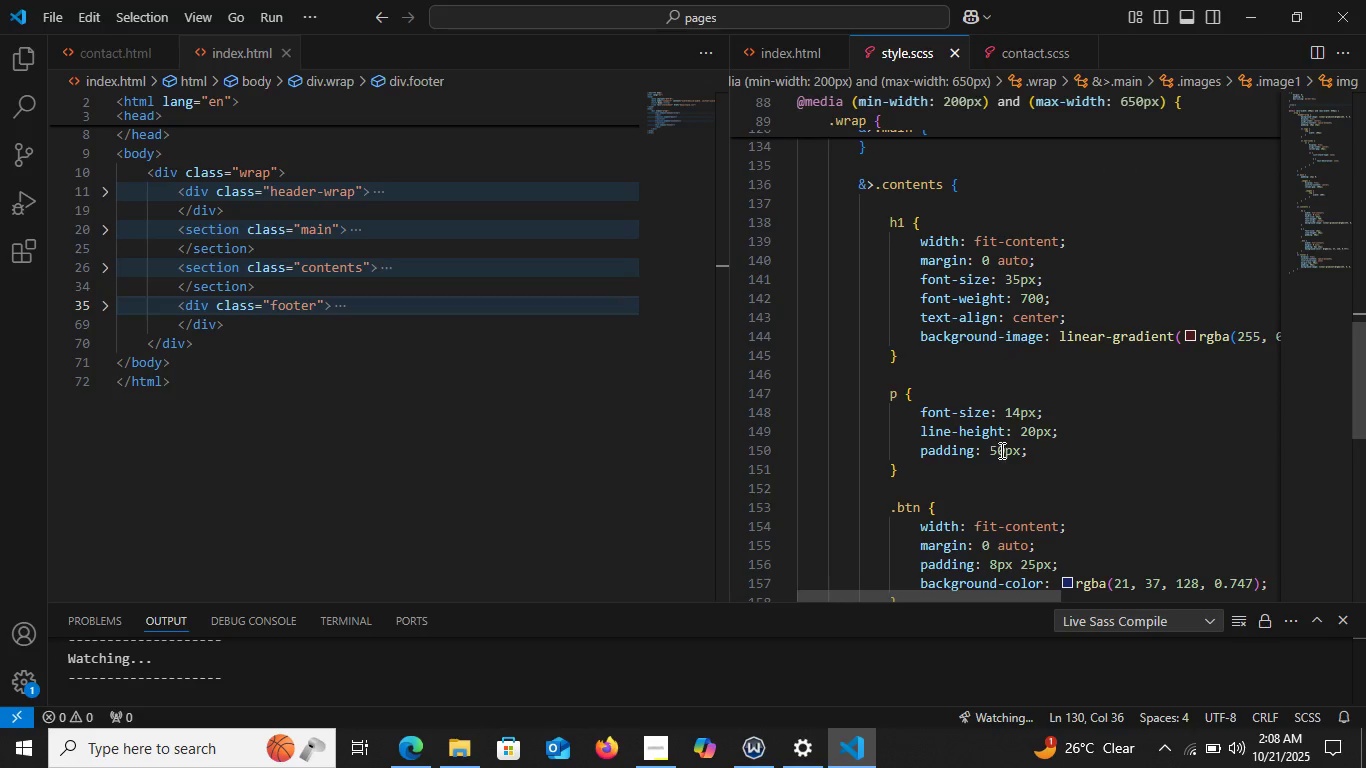 
left_click([998, 450])
 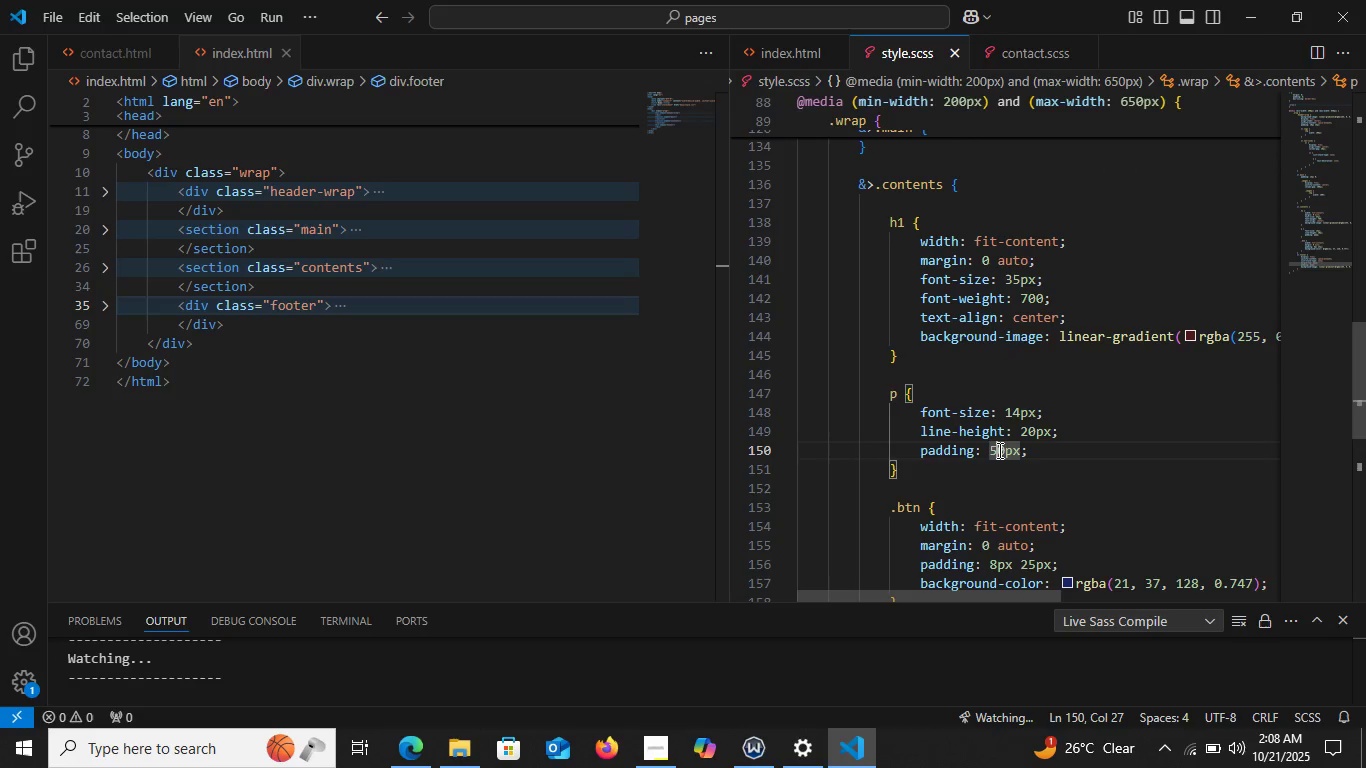 
key(ArrowRight)
 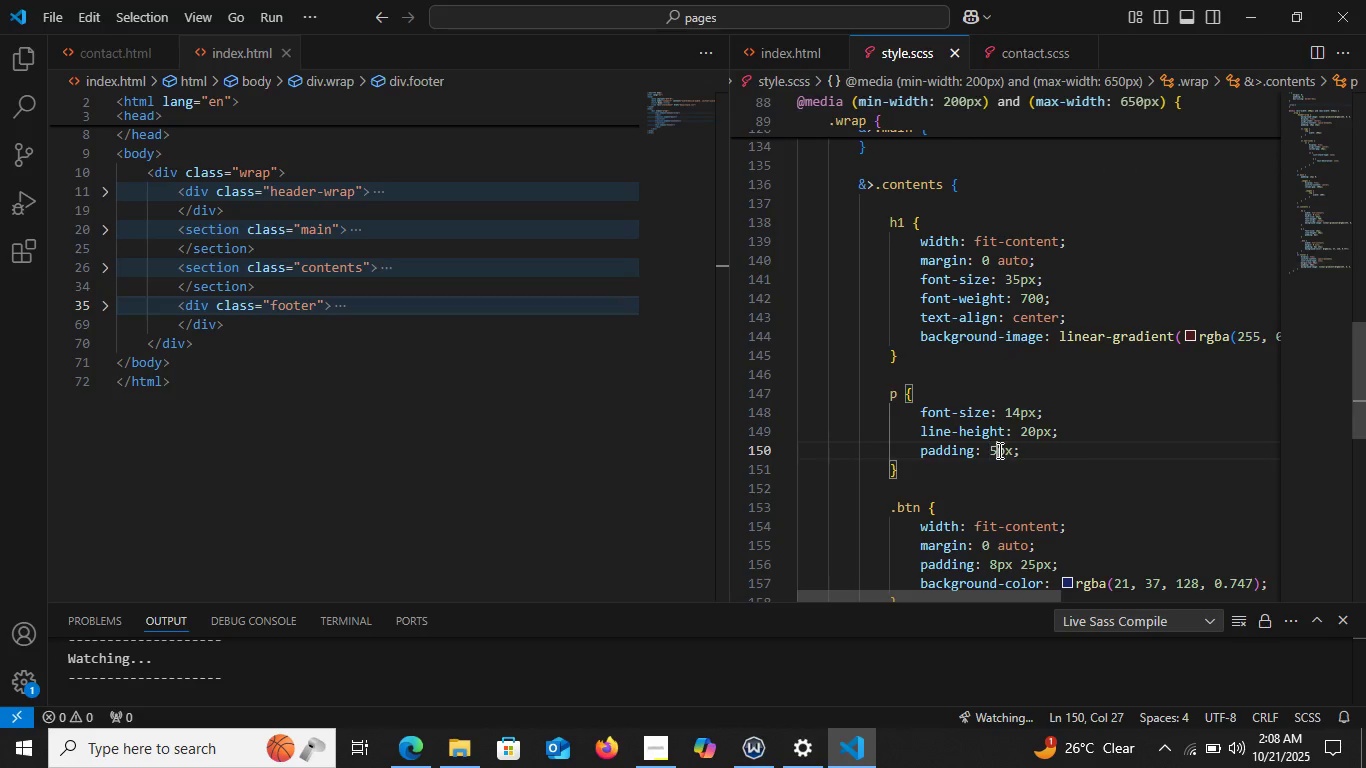 
key(Backspace)
 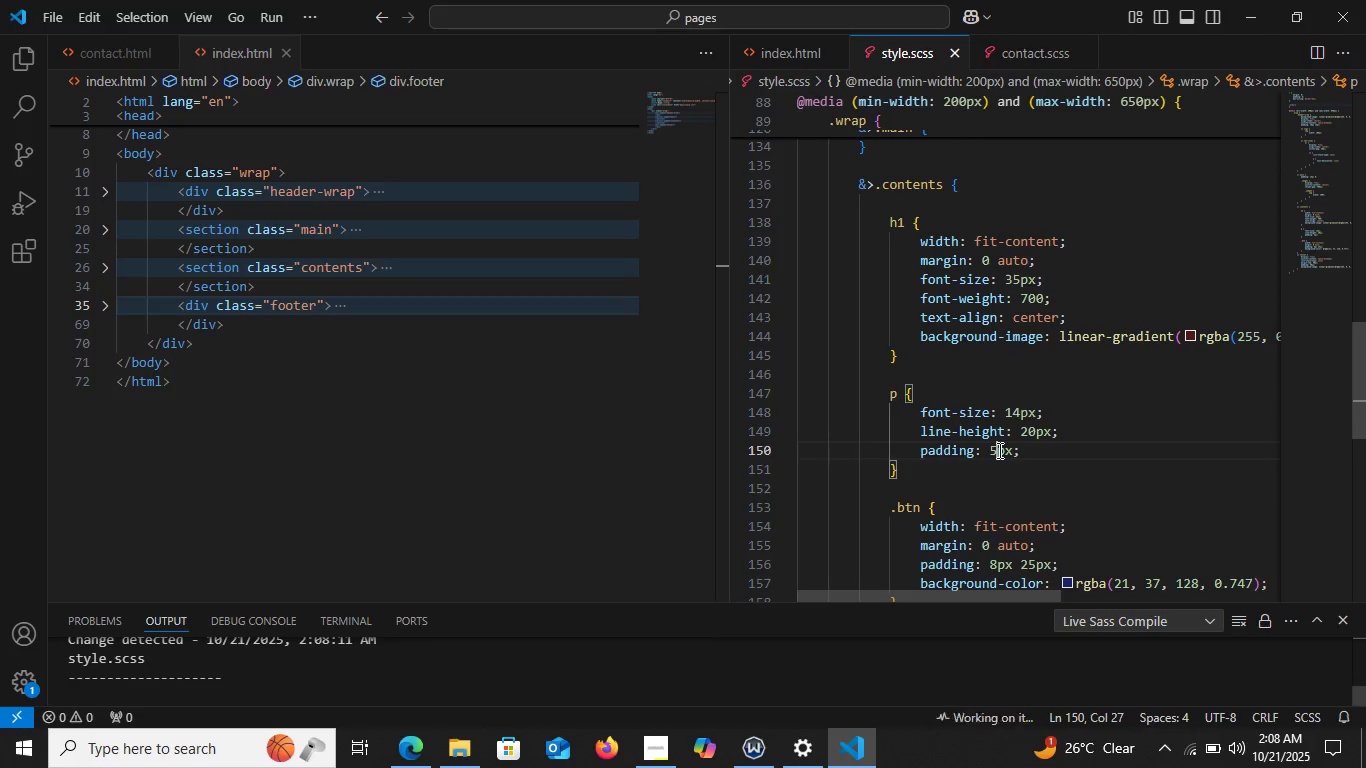 
key(ArrowLeft)
 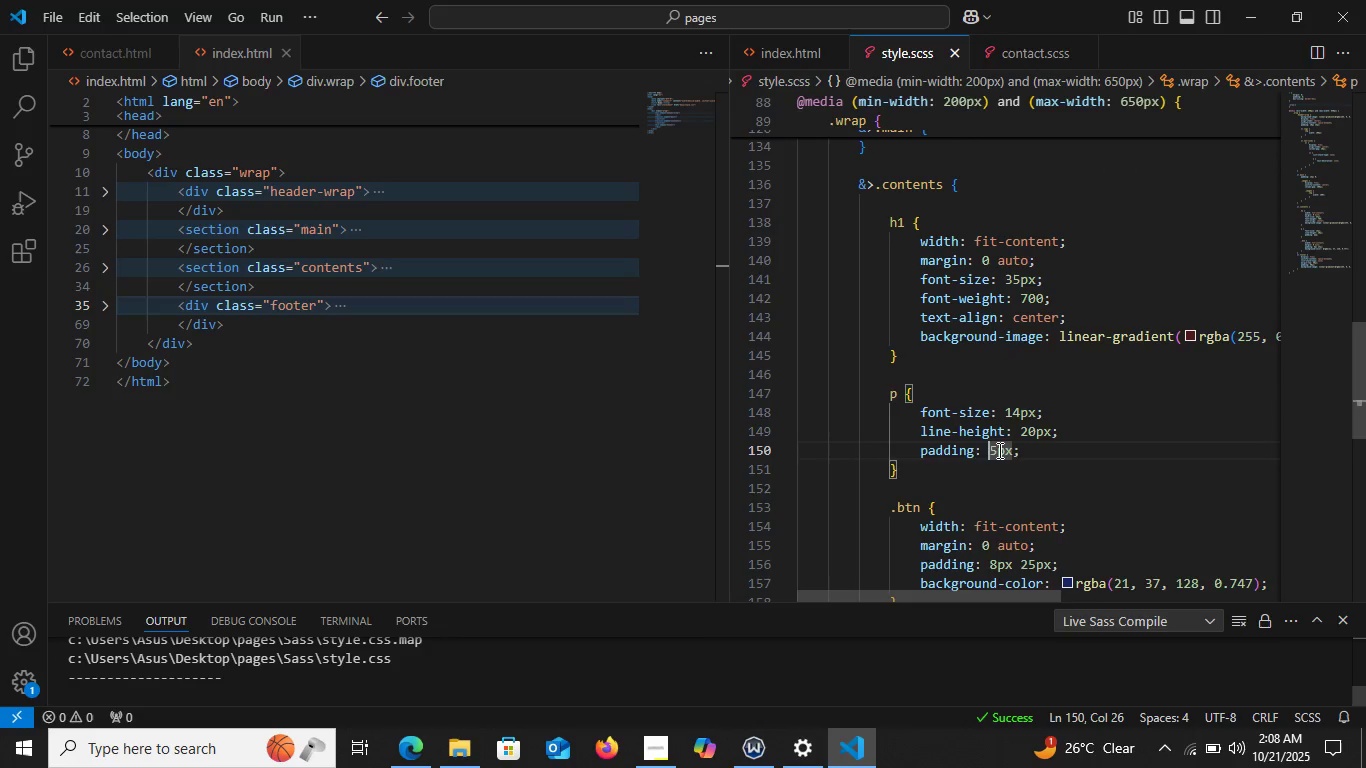 
key(1)
 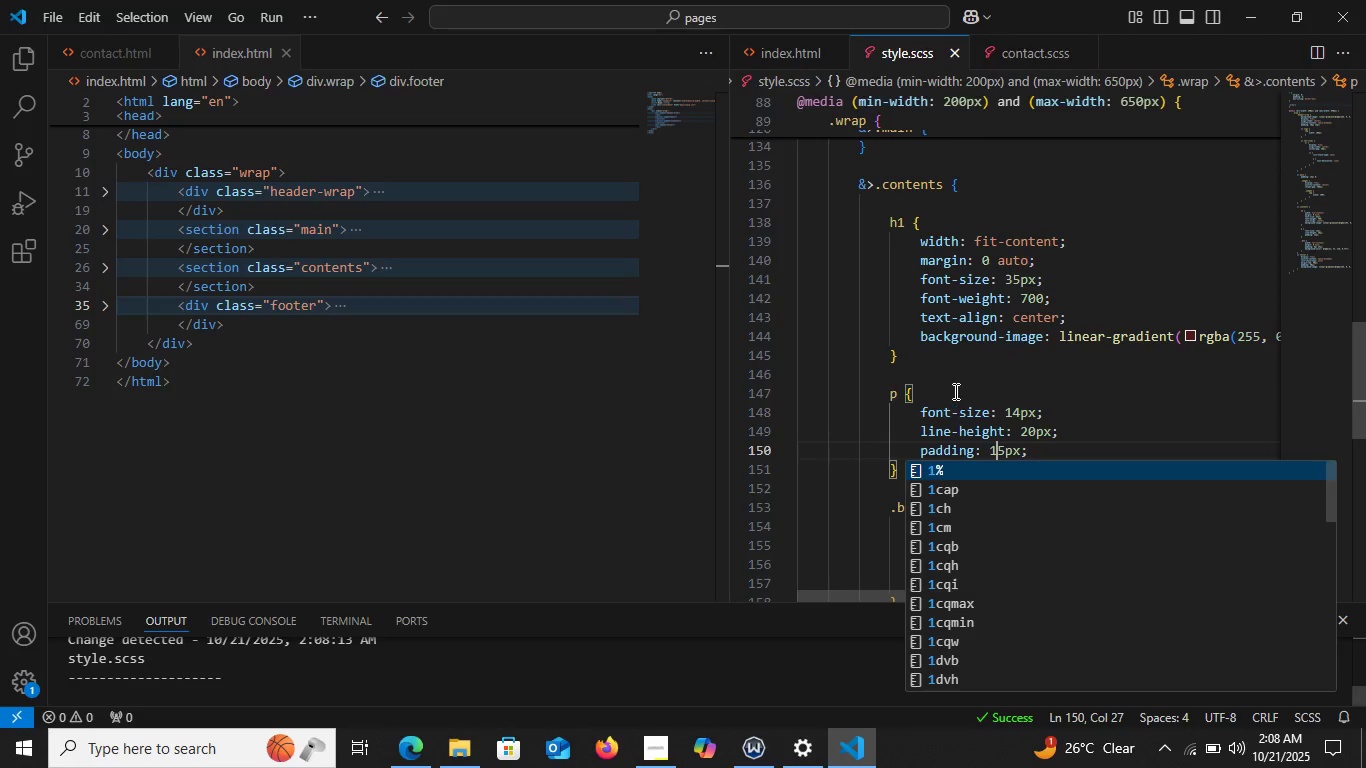 
left_click([954, 391])
 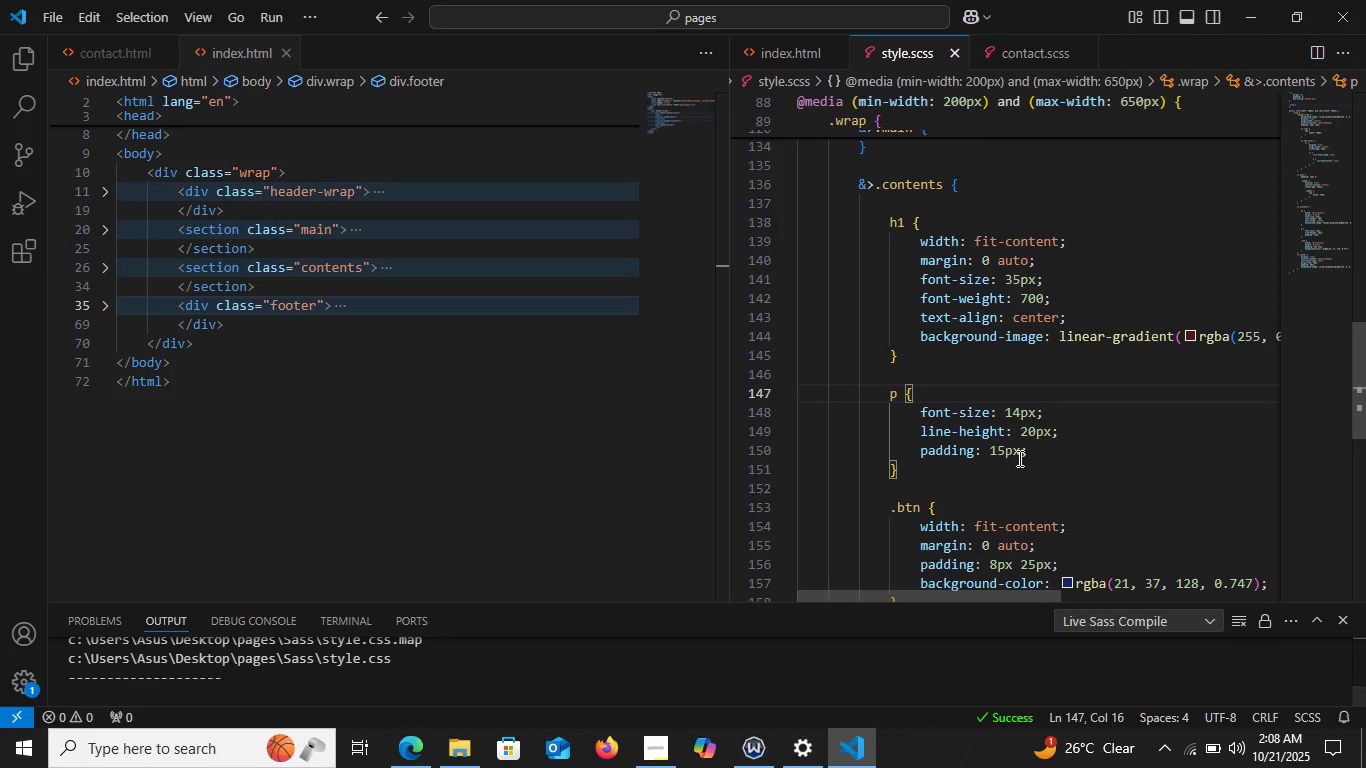 
scroll: coordinate [1032, 484], scroll_direction: down, amount: 5.0
 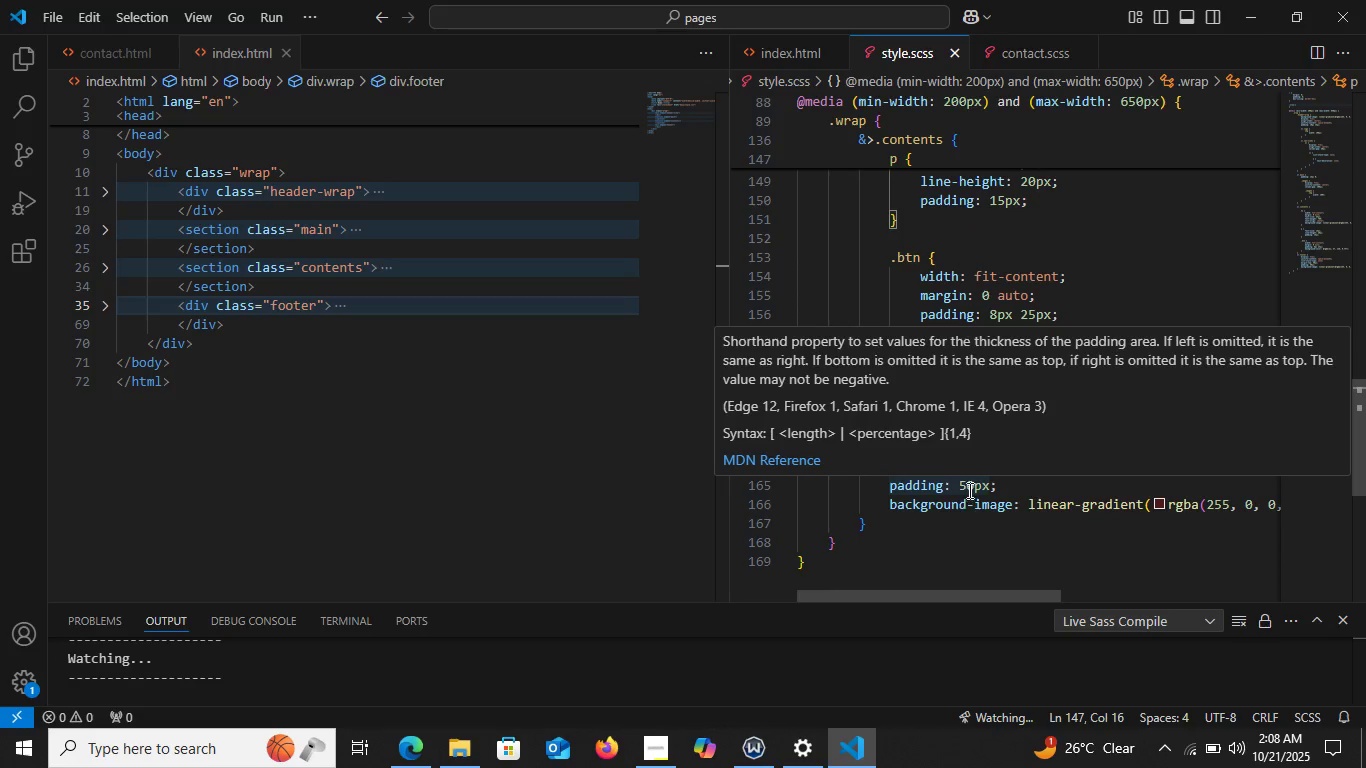 
left_click([971, 486])
 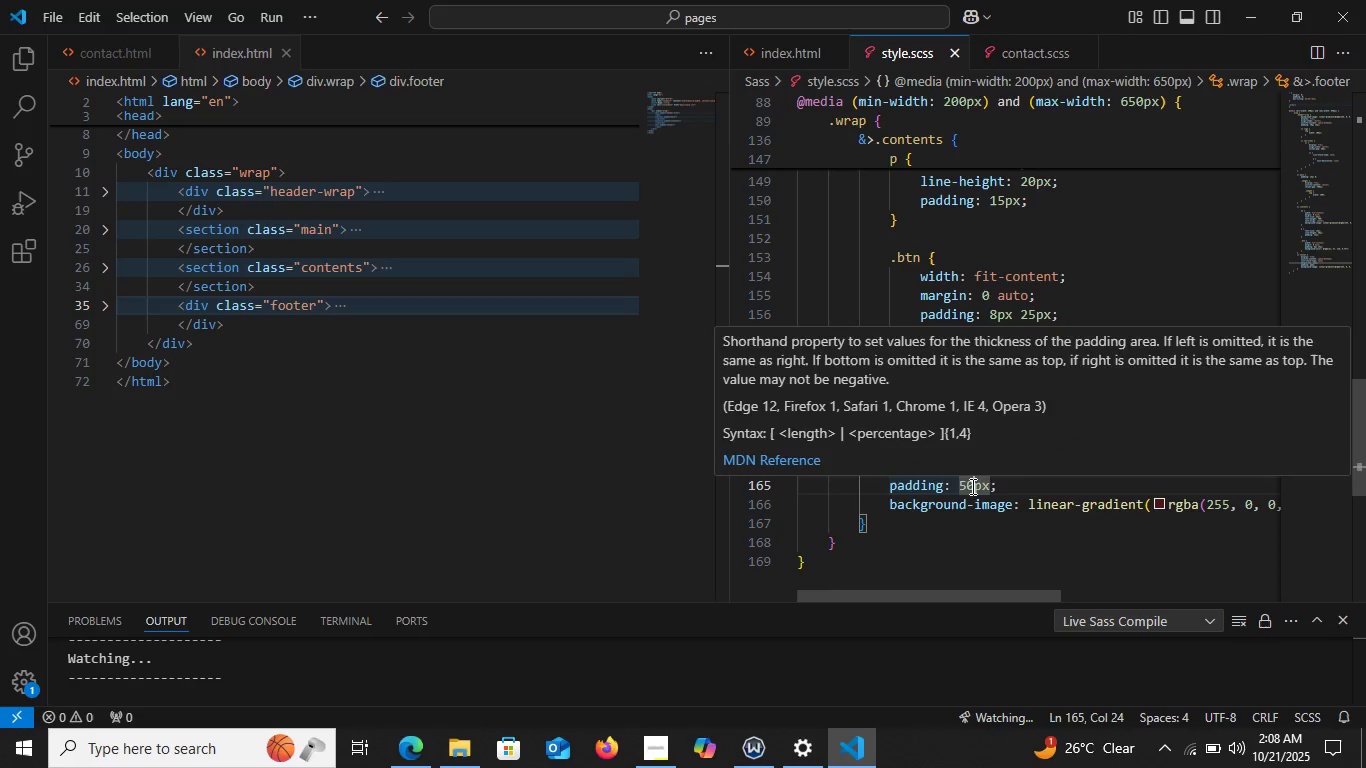 
key(Backspace)
 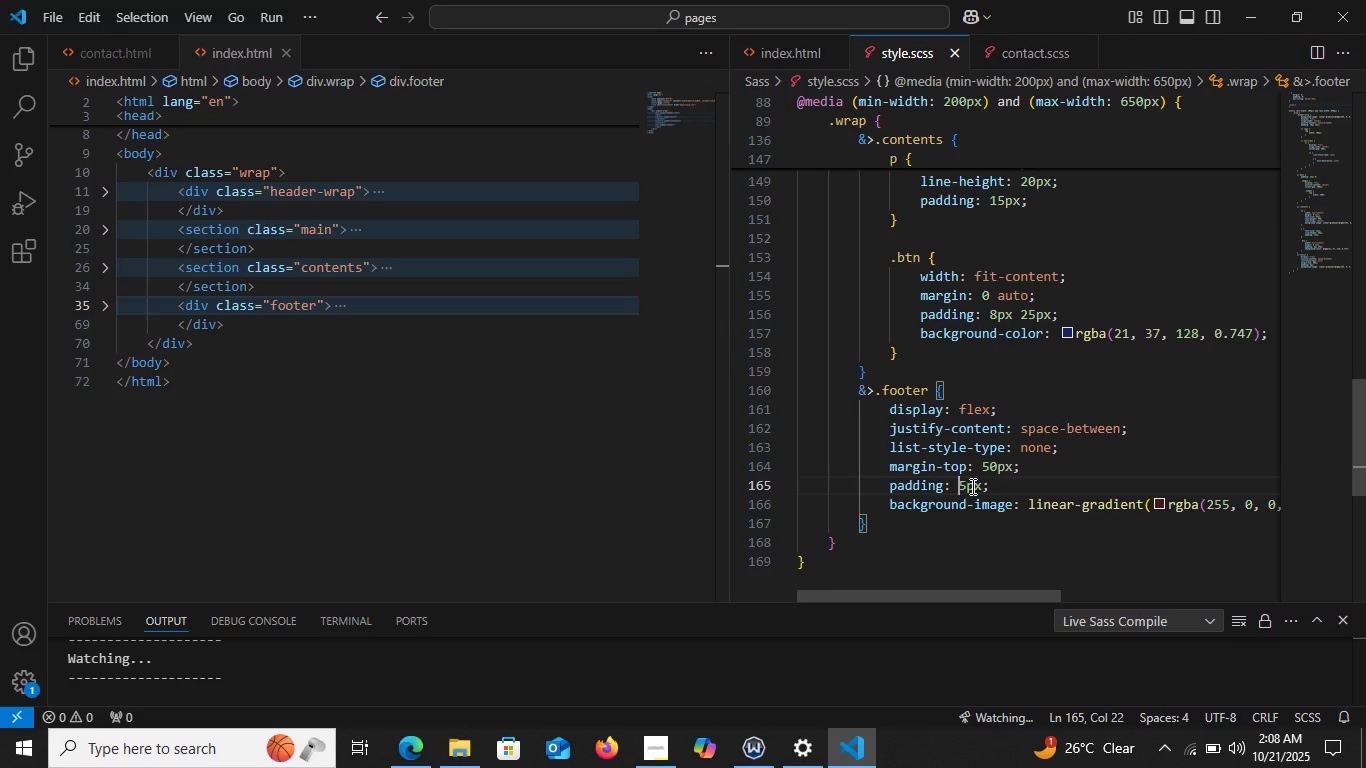 
key(ArrowLeft)
 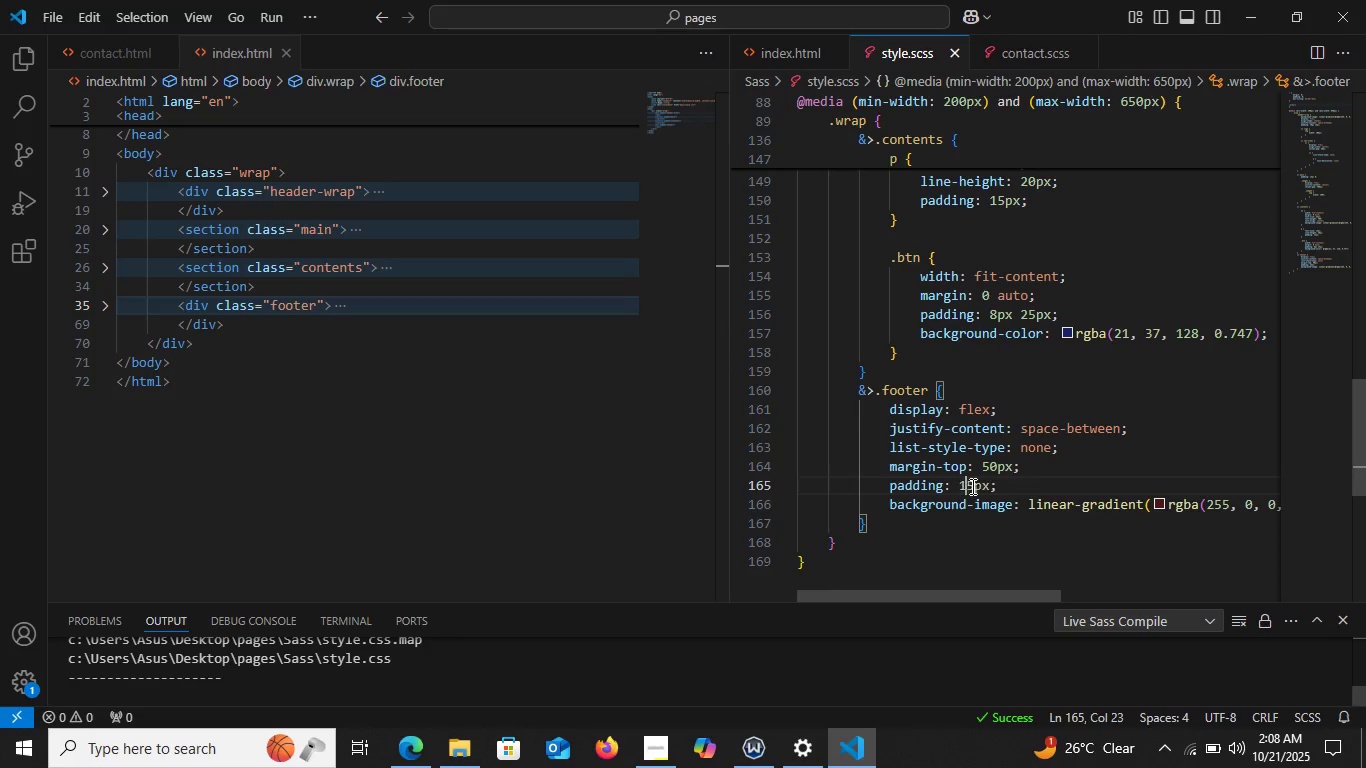 
key(1)
 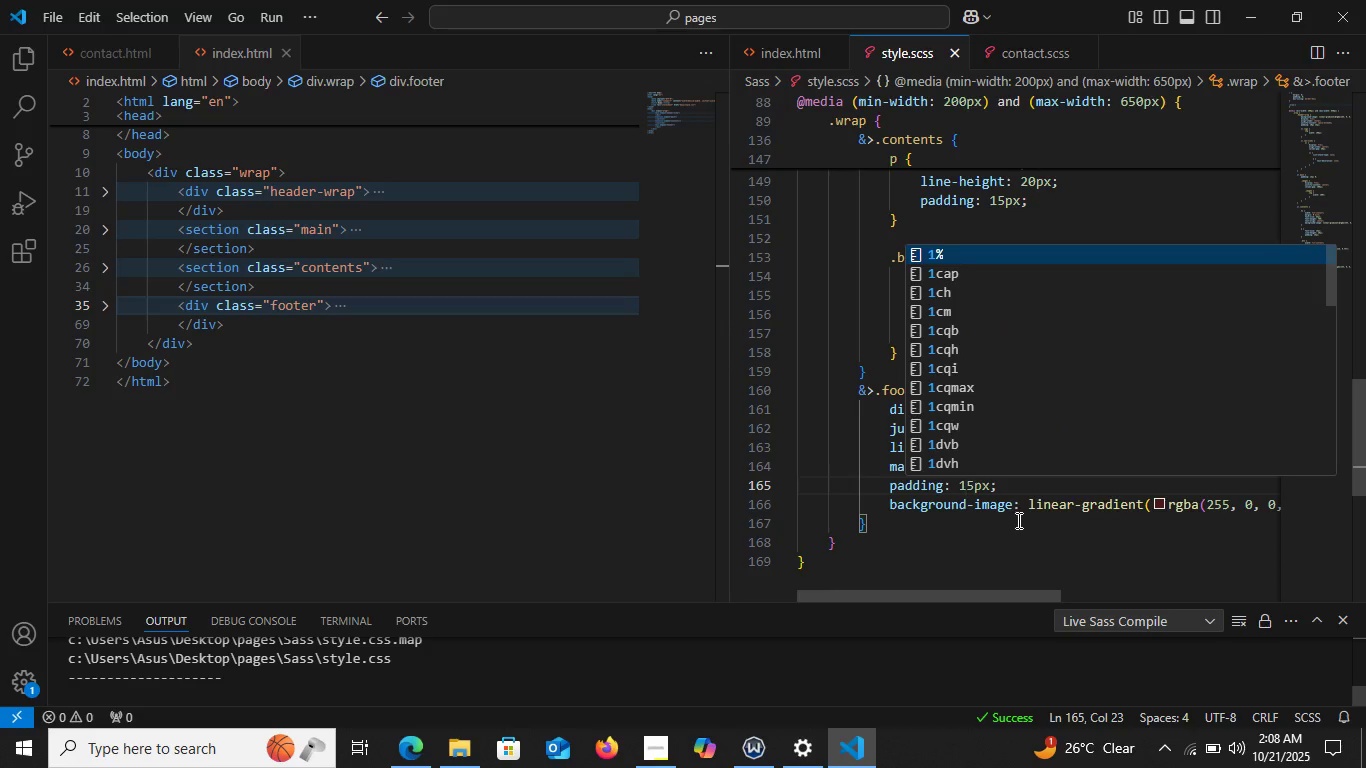 
scroll: coordinate [1018, 521], scroll_direction: down, amount: 2.0
 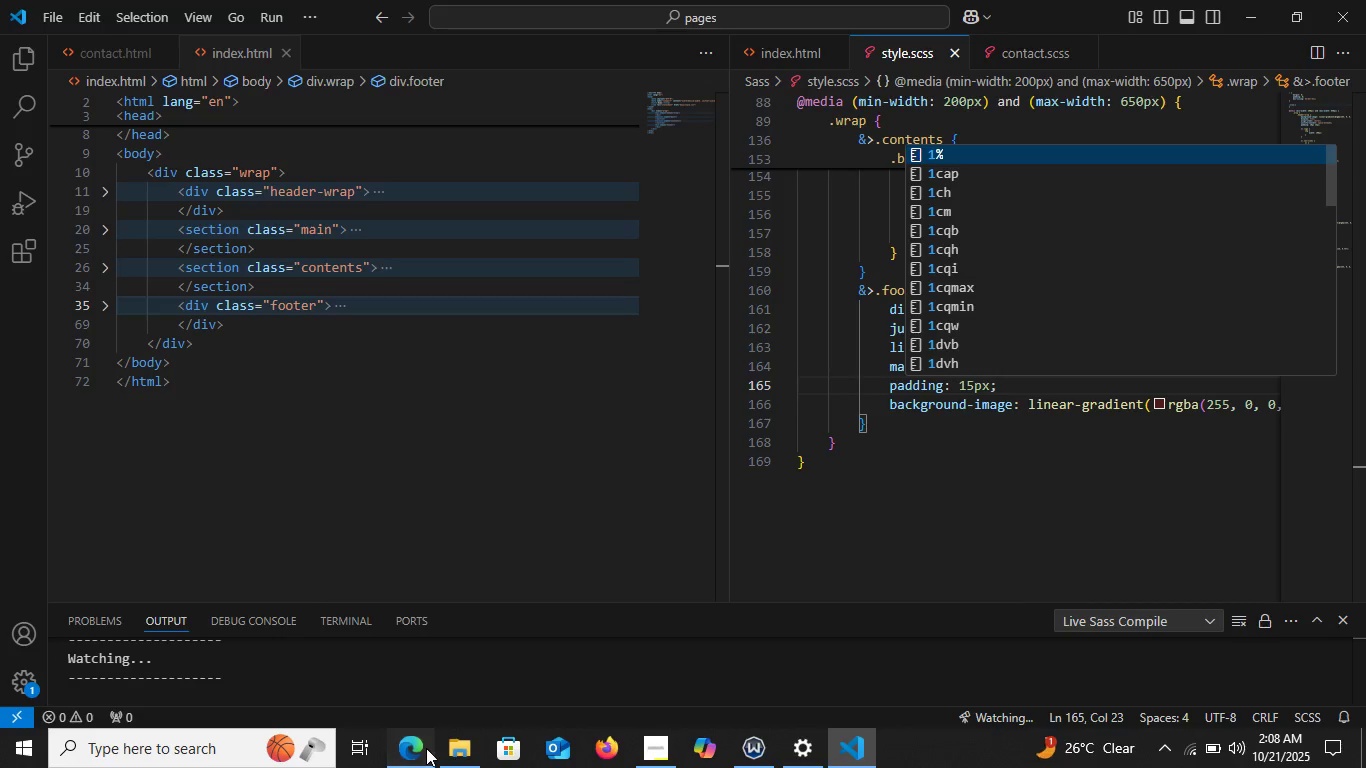 
left_click([426, 748])
 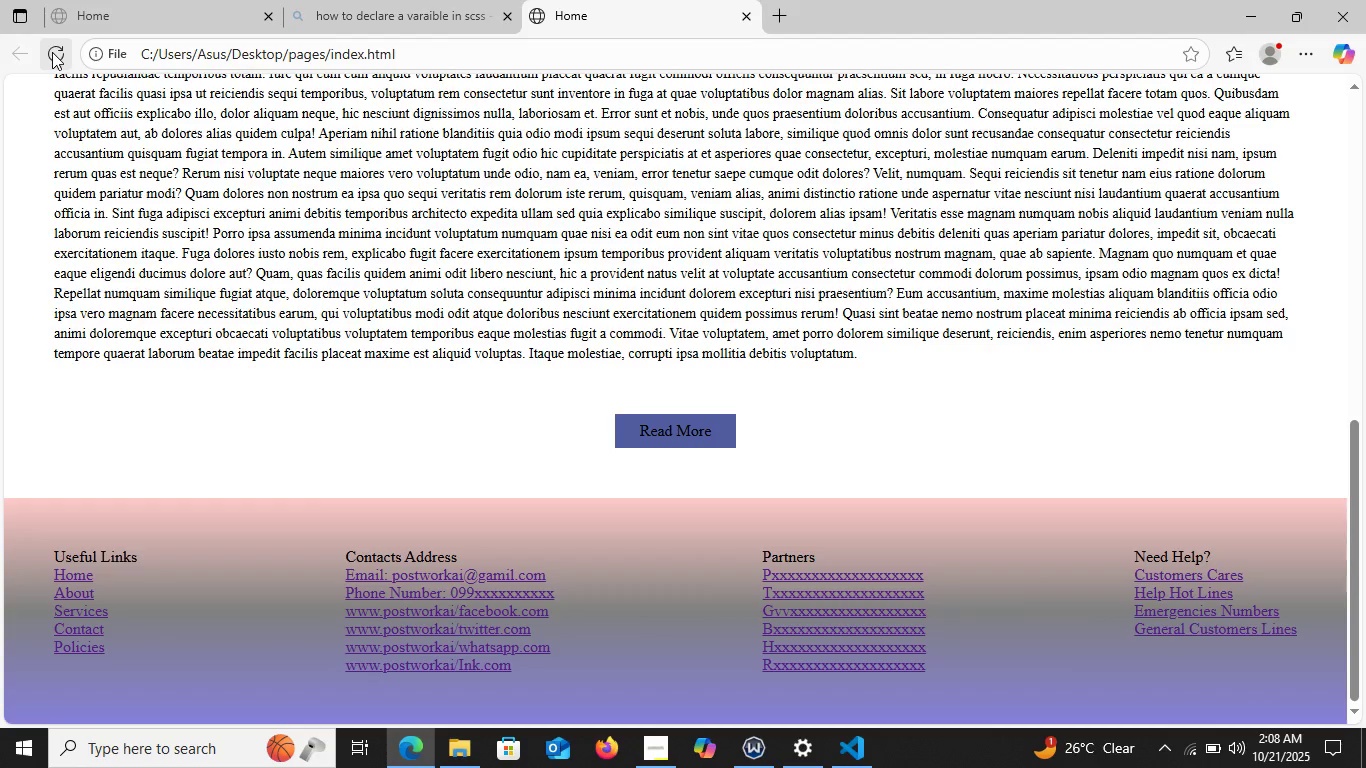 
left_click([52, 52])
 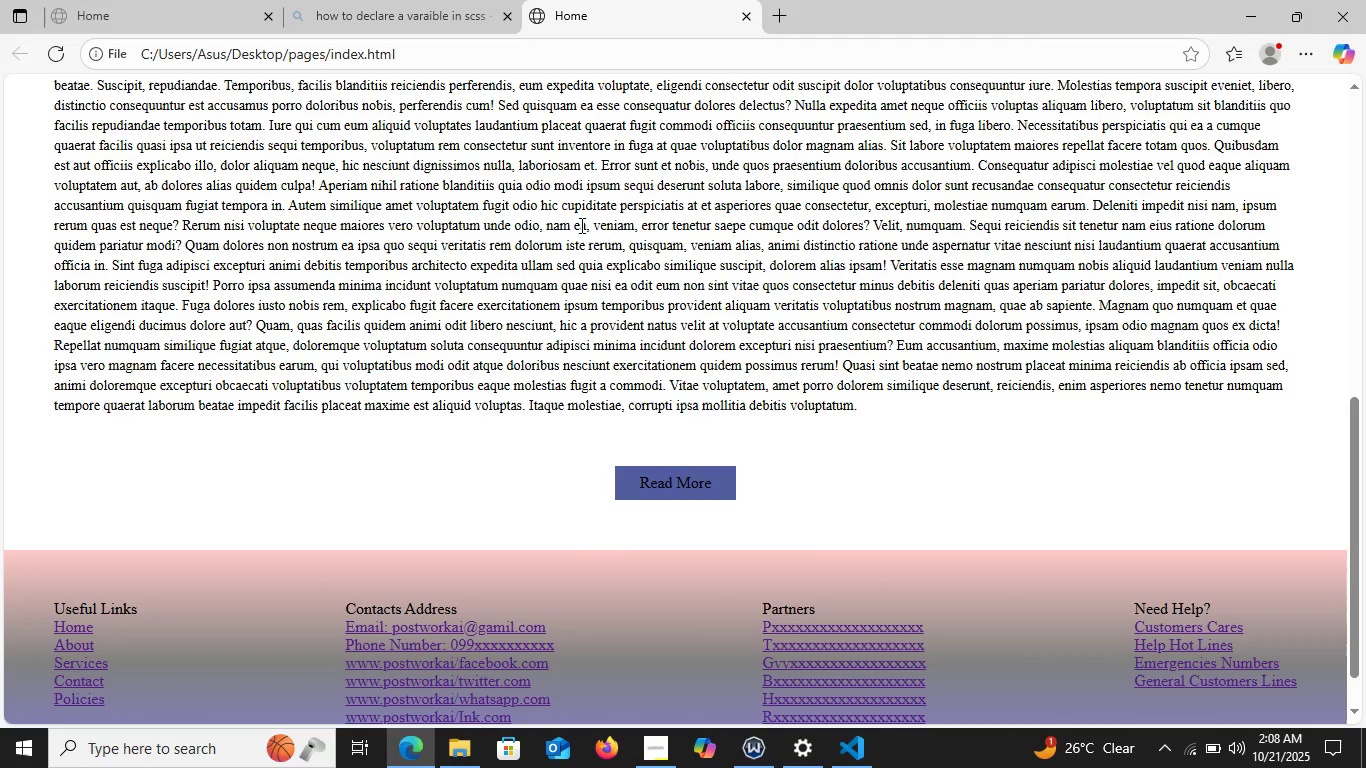 
right_click([579, 225])
 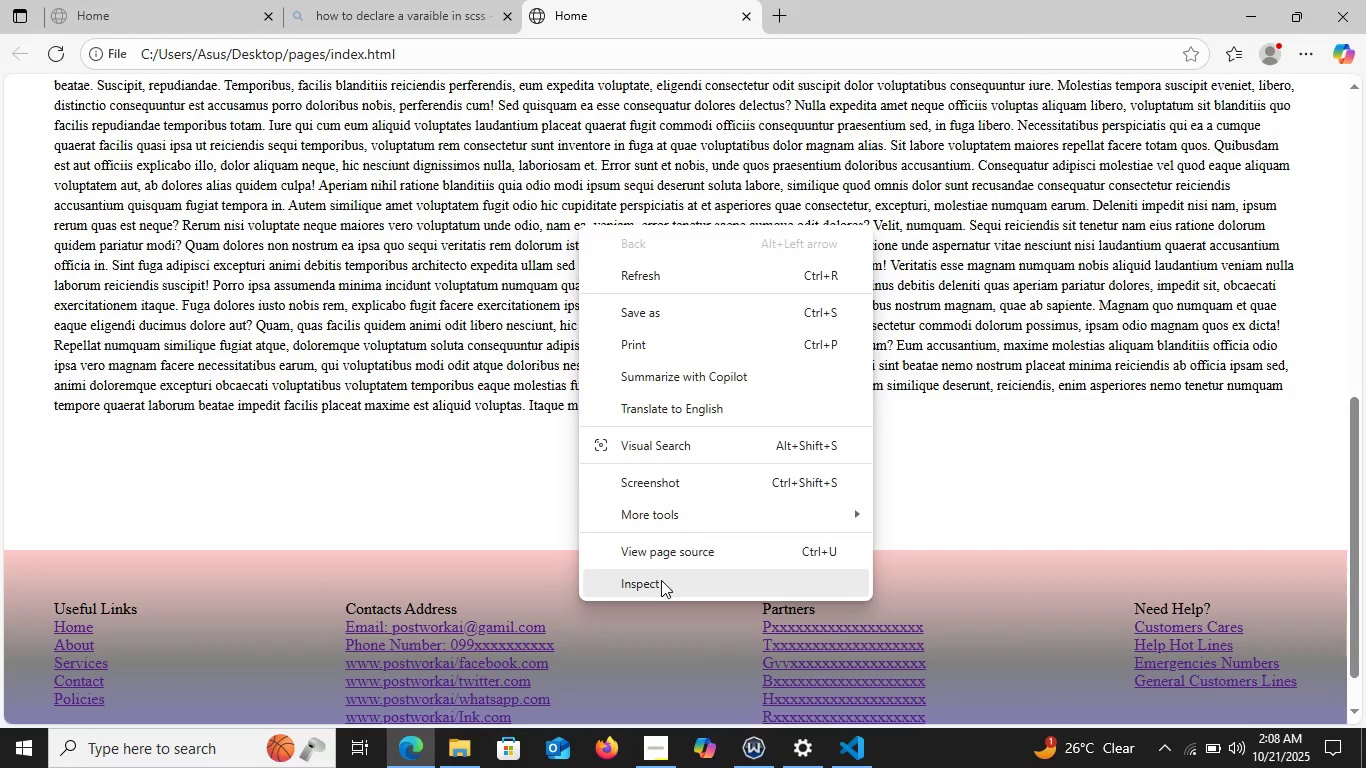 
left_click([661, 580])
 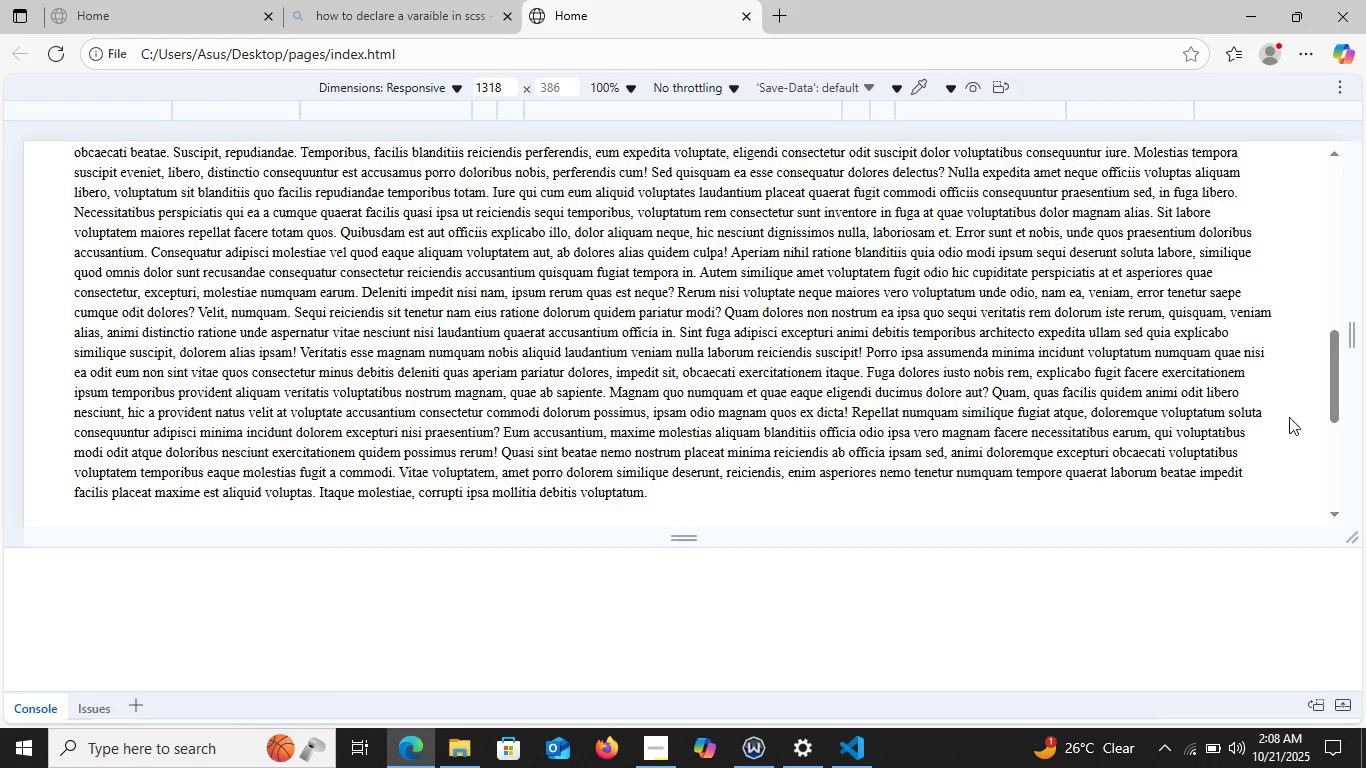 
wait(5.23)
 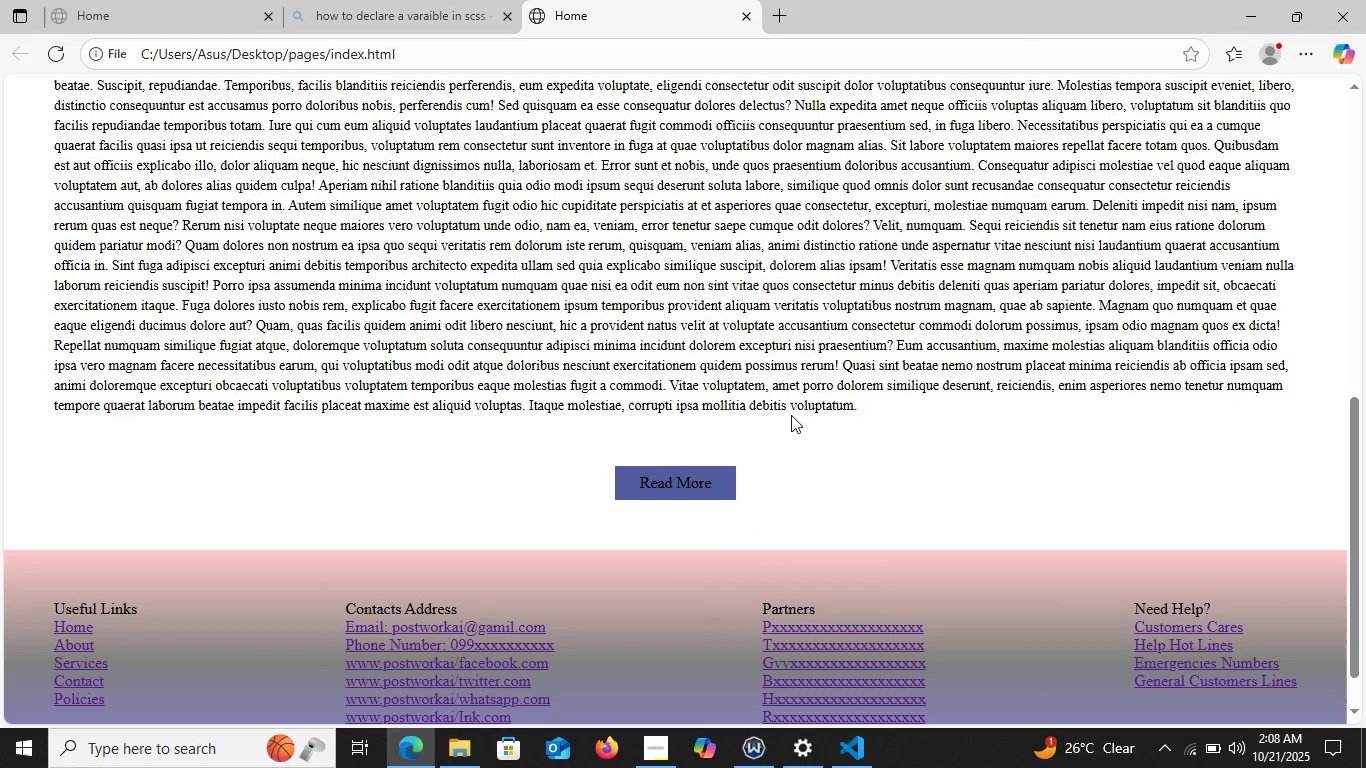 
left_click_drag(start_coordinate=[1351, 344], to_coordinate=[893, 433])
 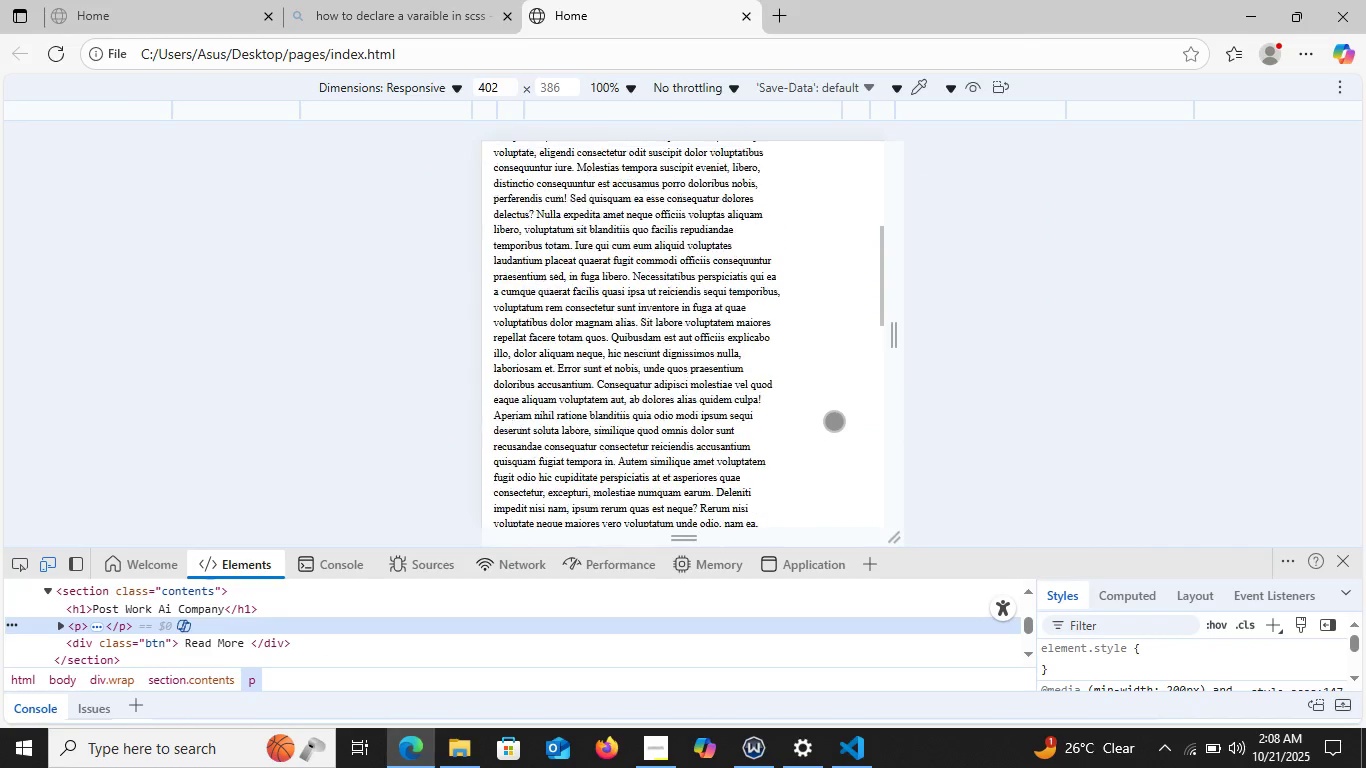 
scroll: coordinate [834, 421], scroll_direction: up, amount: 3.0
 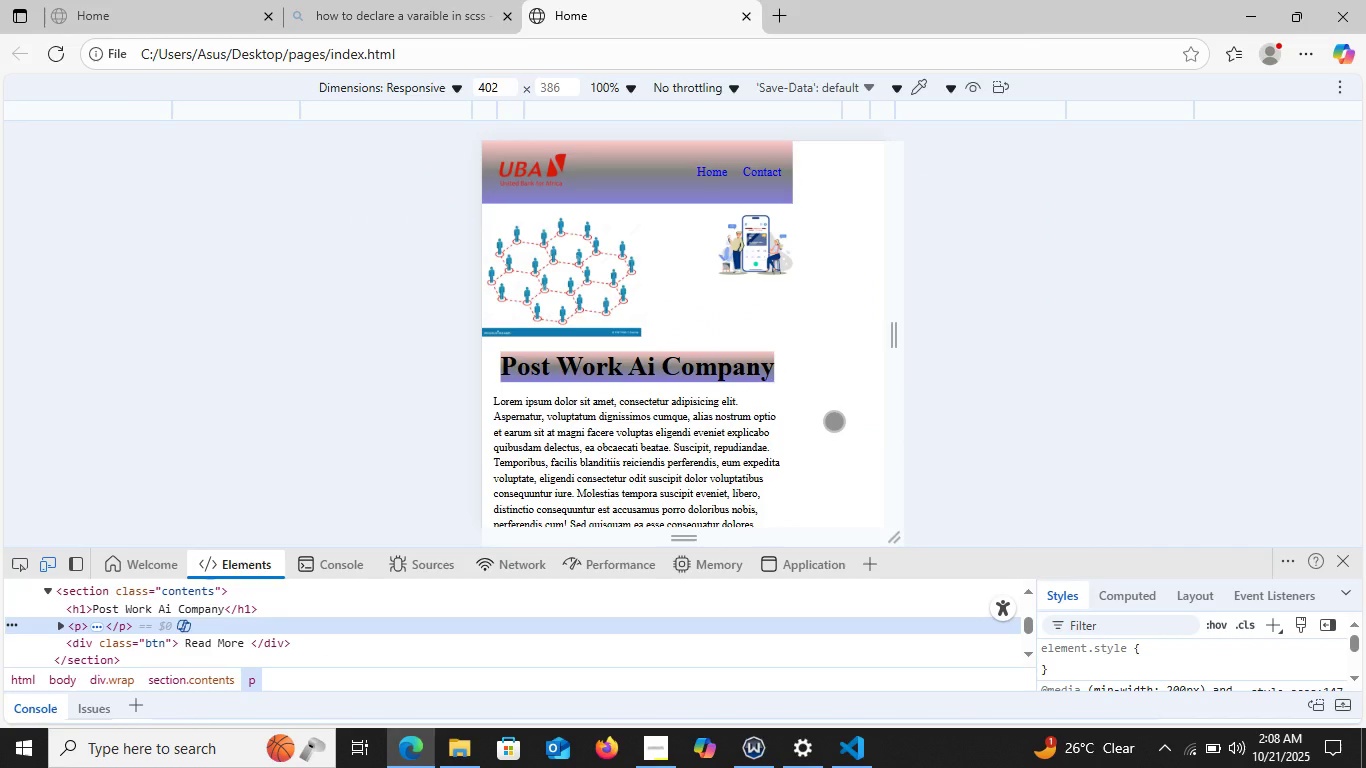 
scroll: coordinate [834, 421], scroll_direction: down, amount: 1.0
 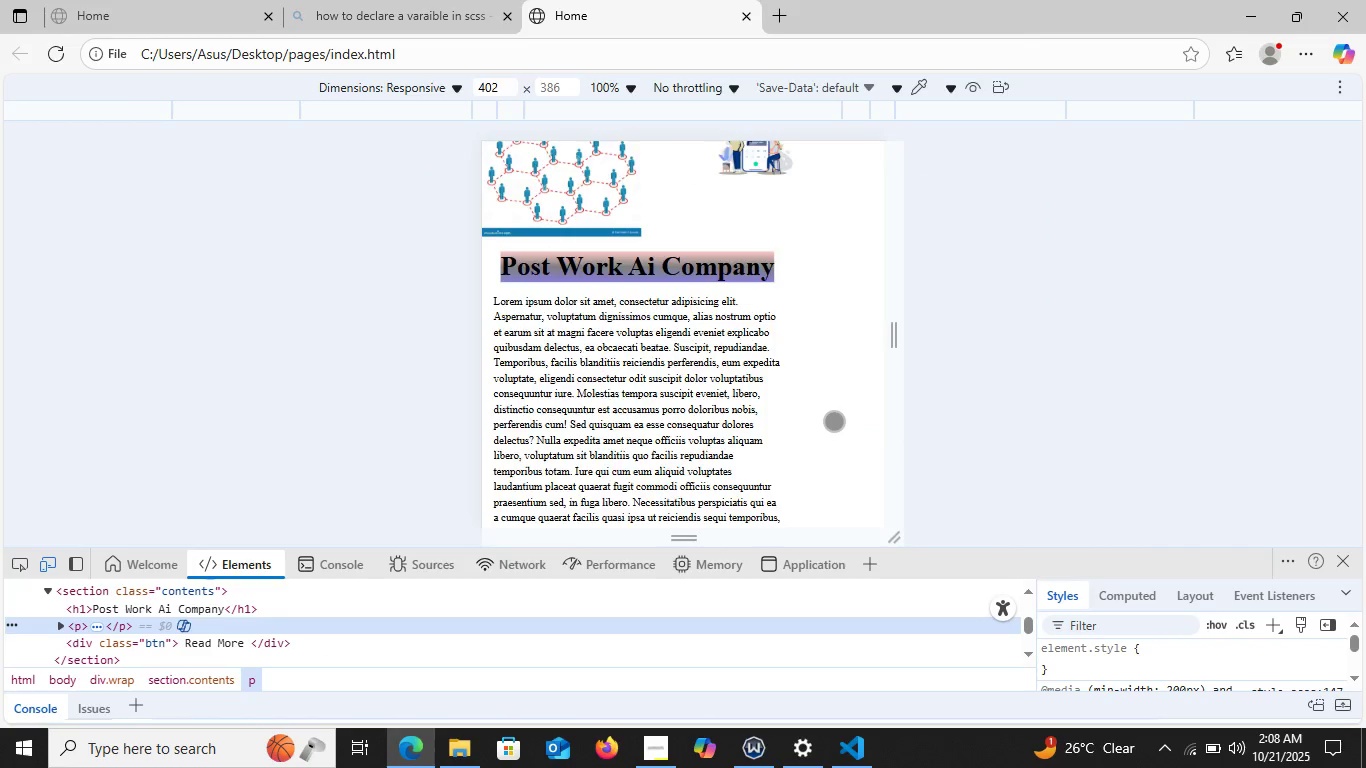 
scroll: coordinate [834, 421], scroll_direction: up, amount: 6.0
 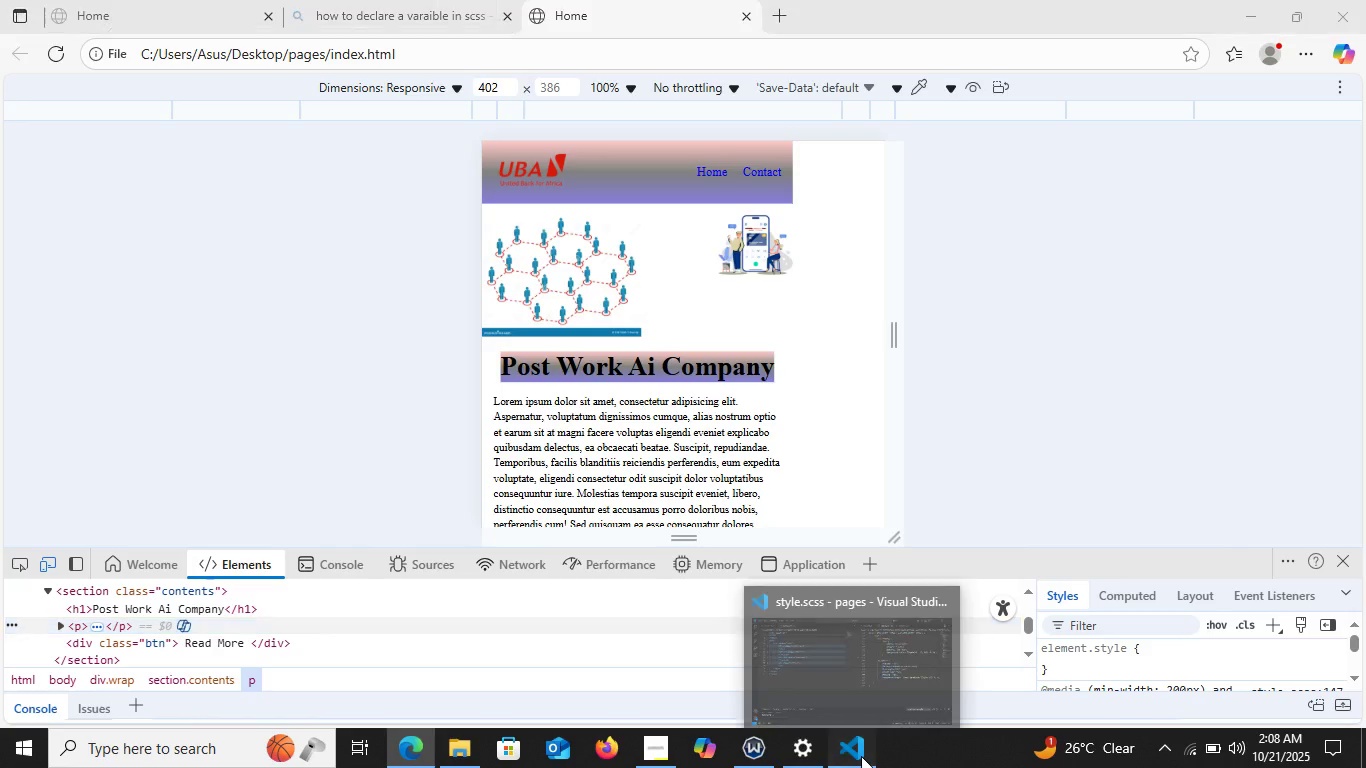 
double_click([861, 756])
 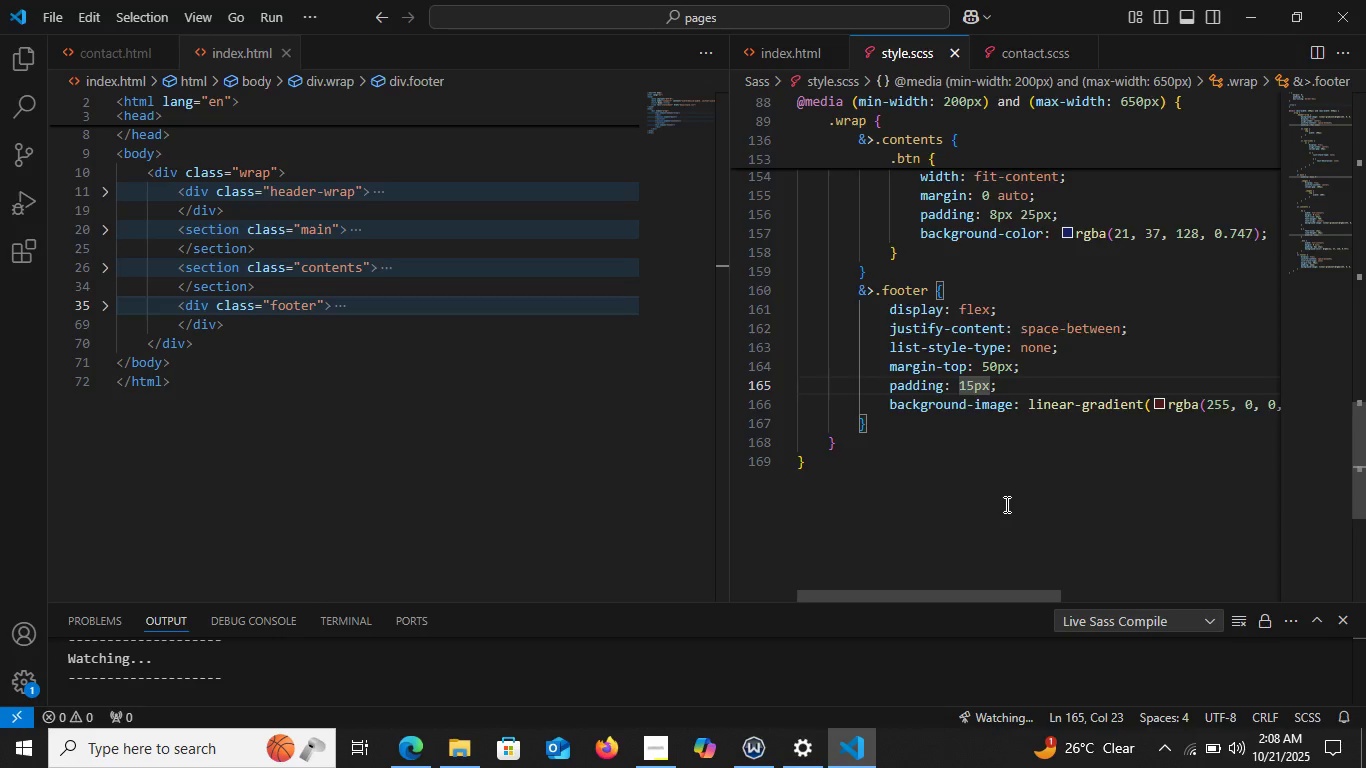 
scroll: coordinate [1005, 504], scroll_direction: up, amount: 14.0
 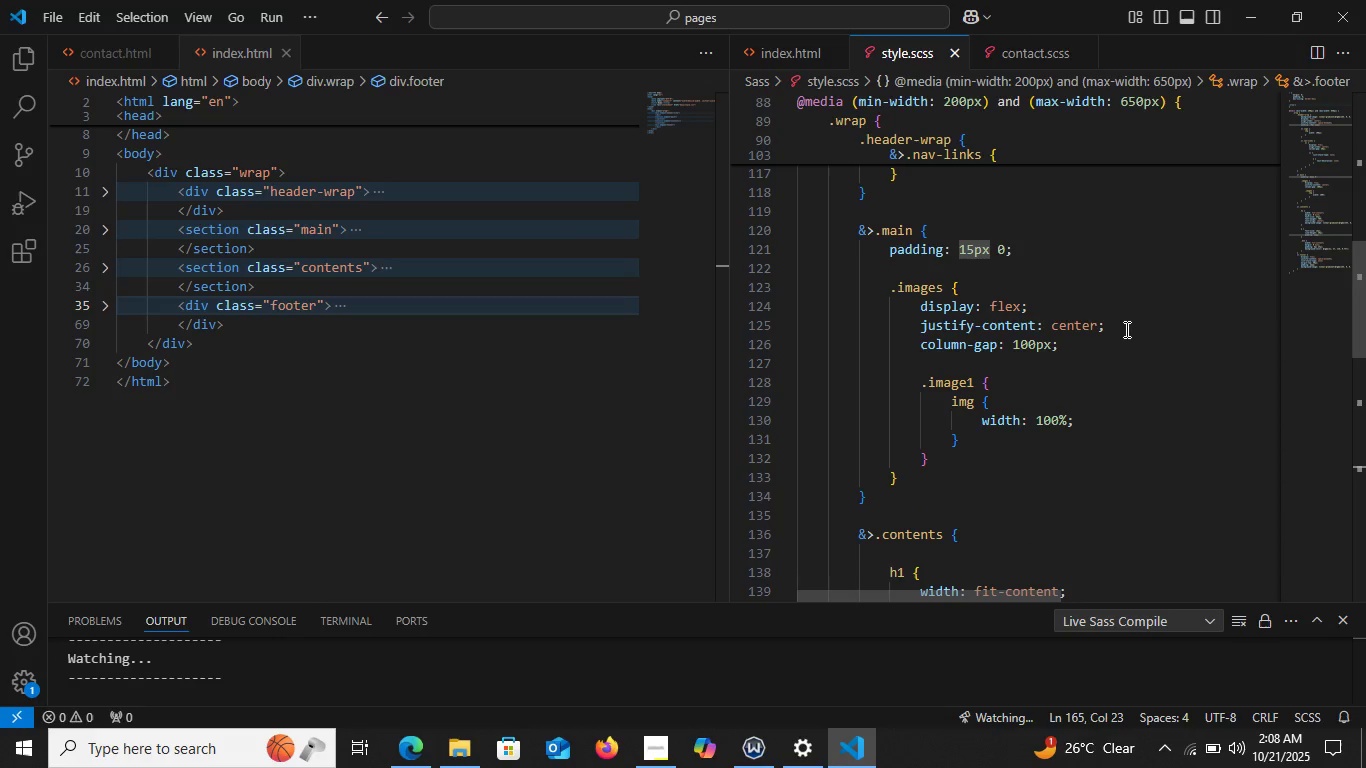 
left_click([1127, 326])
 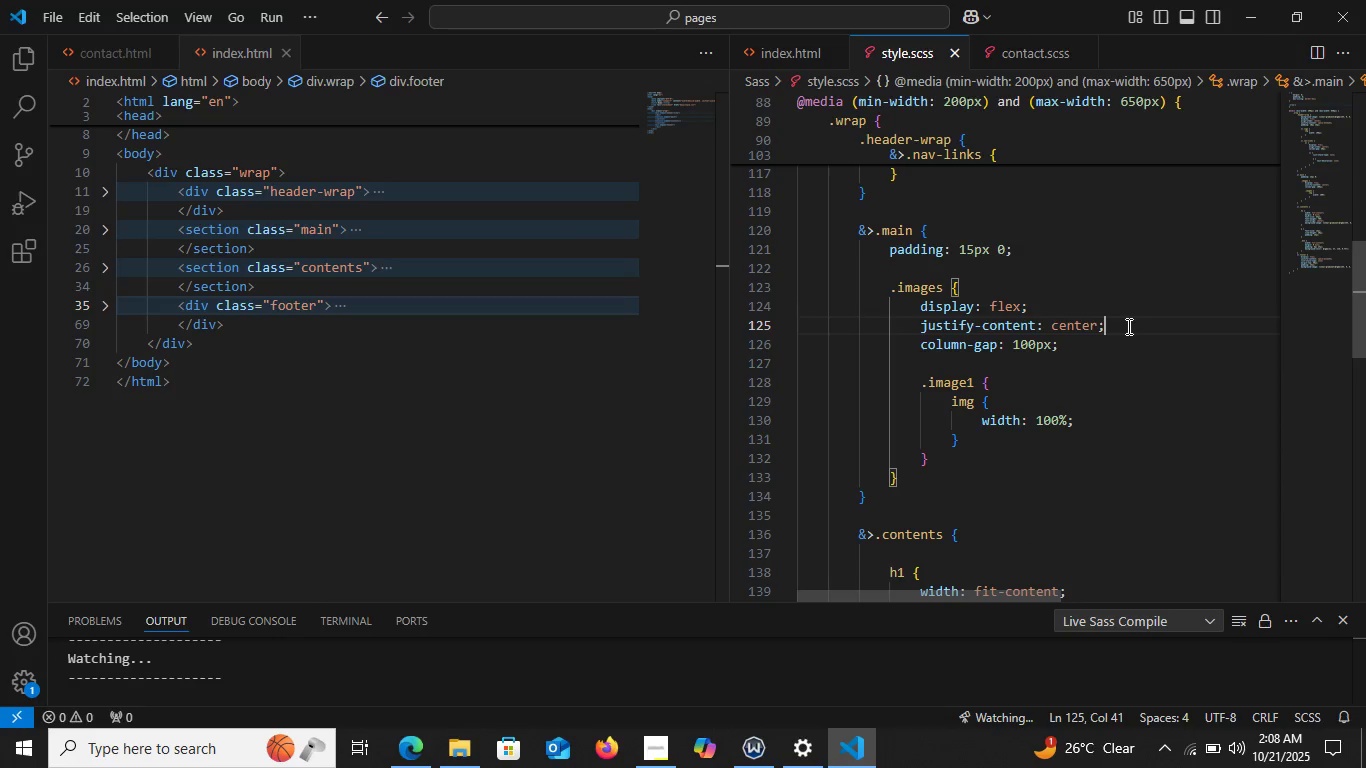 
key(Enter)
 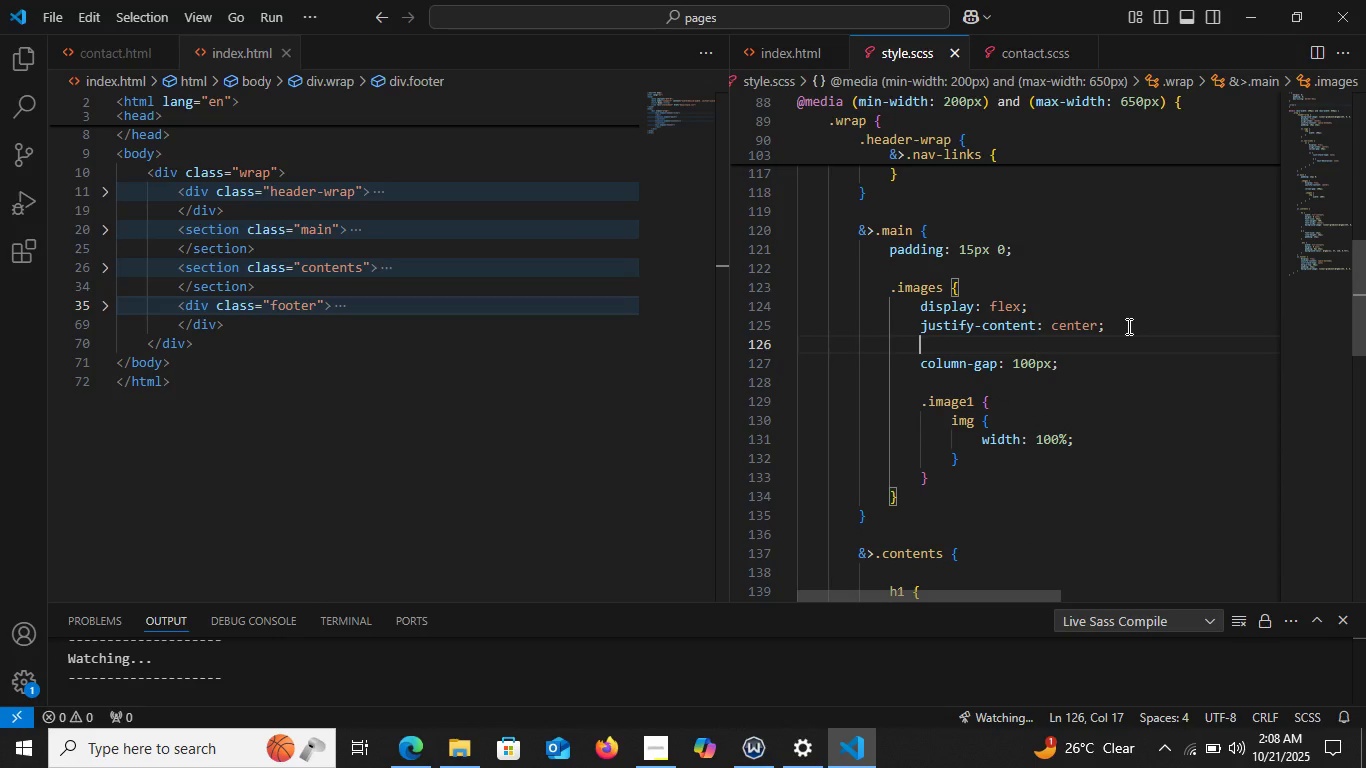 
type(fld)
 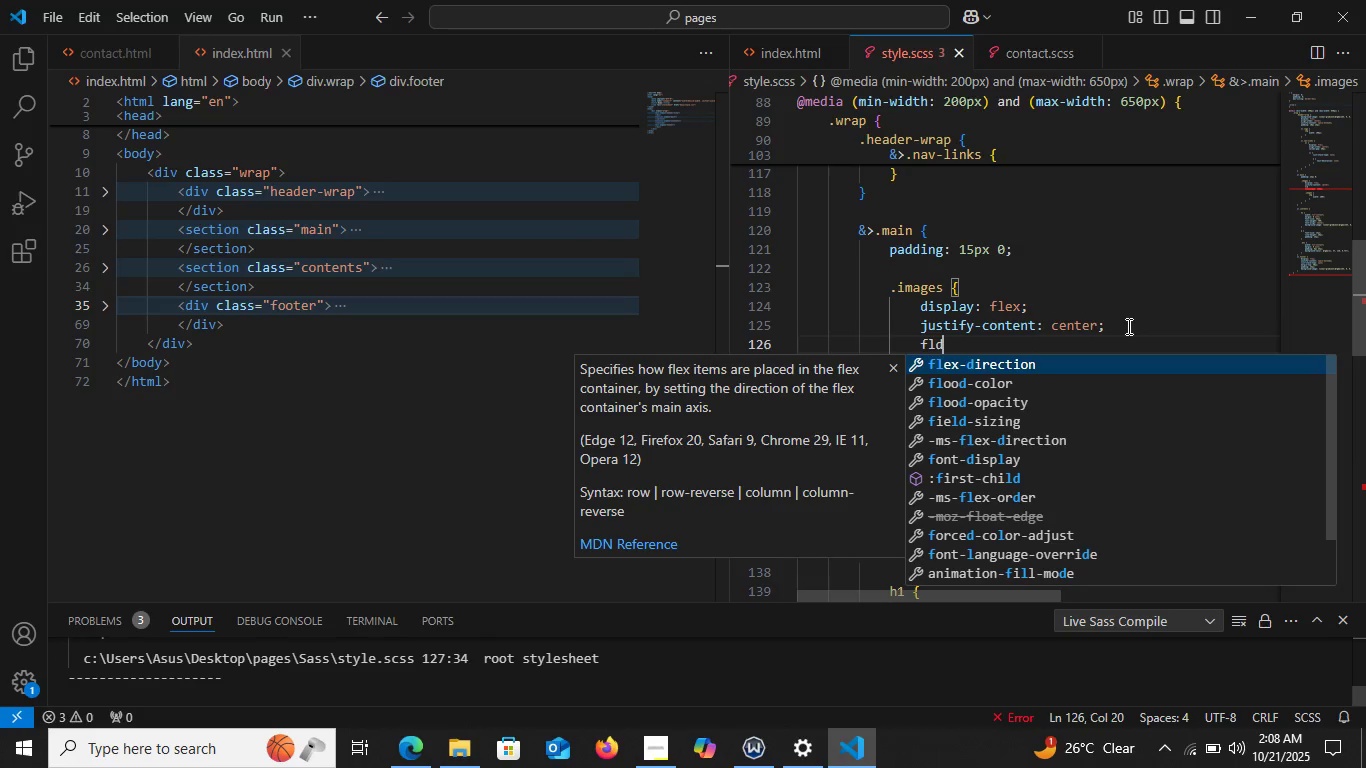 
key(Enter)
 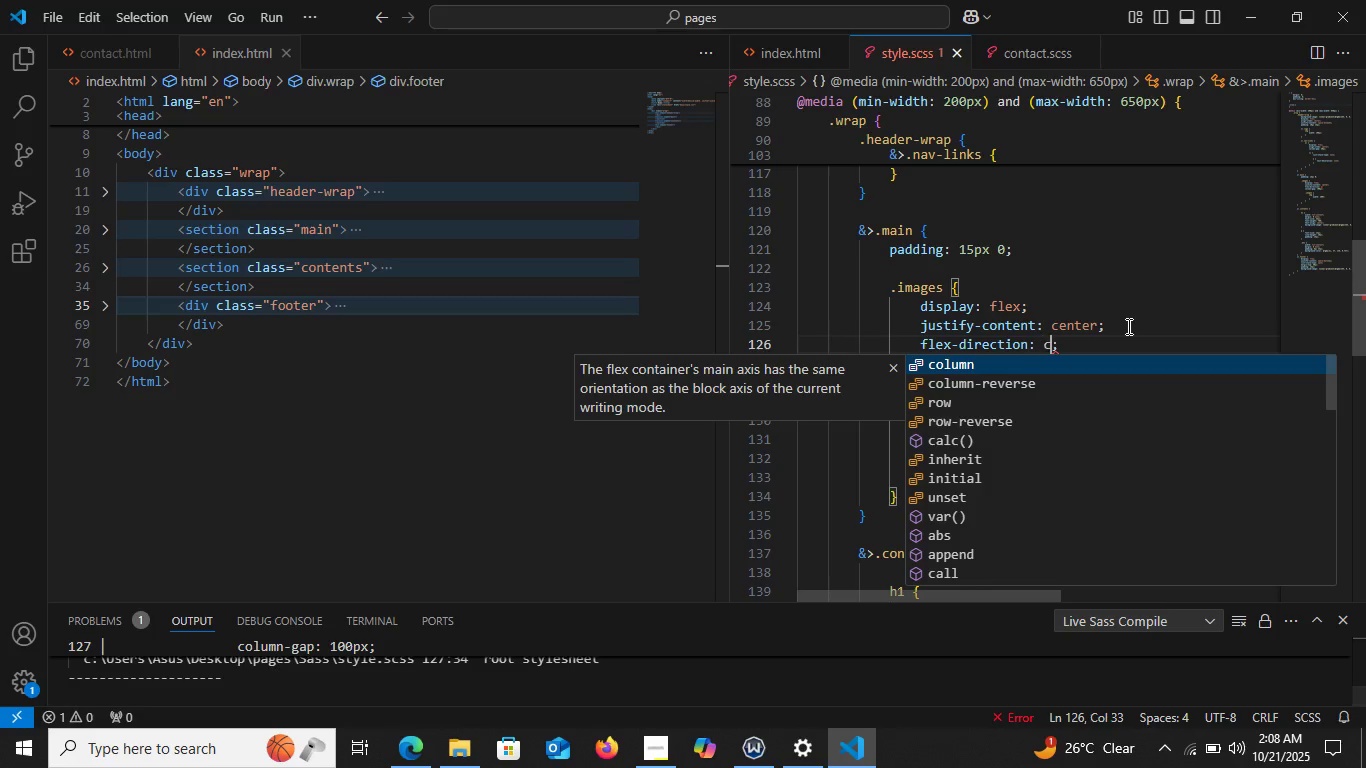 
key(C)
 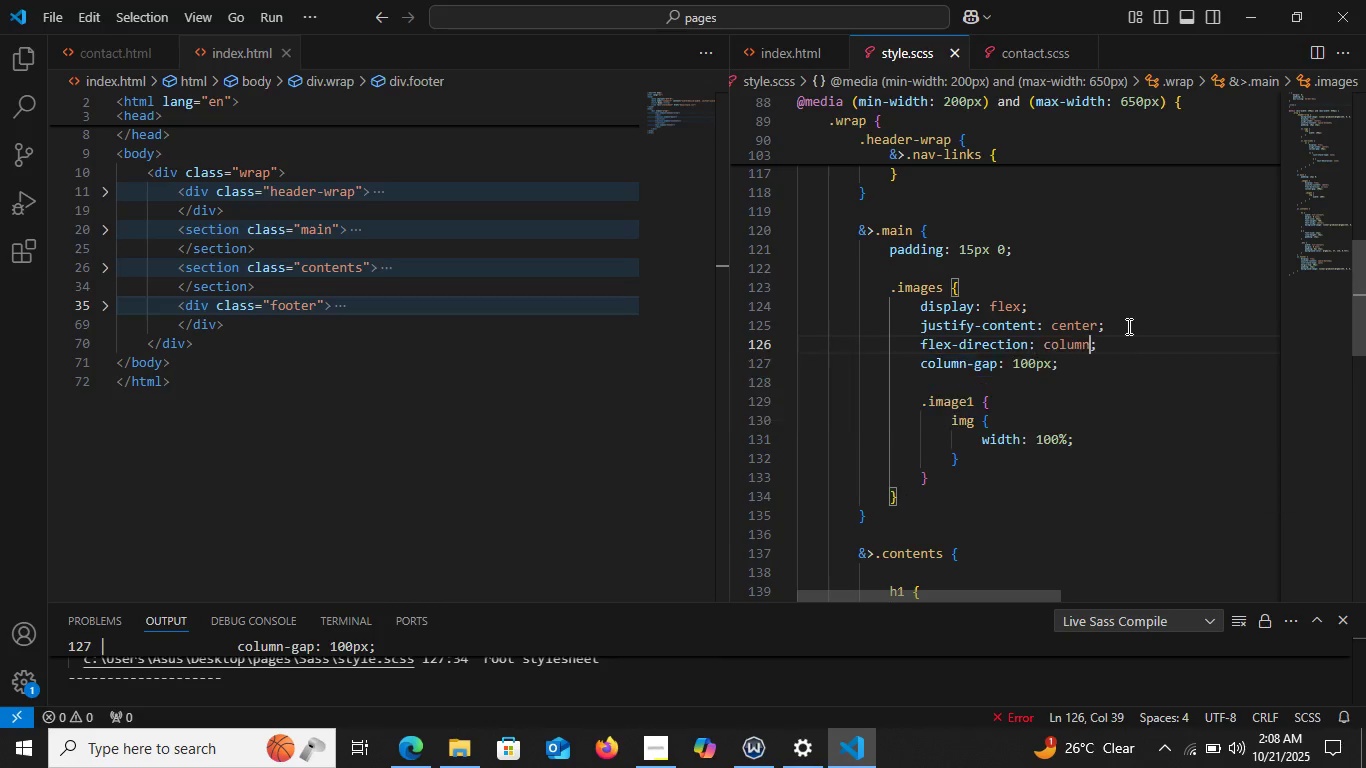 
key(Enter)
 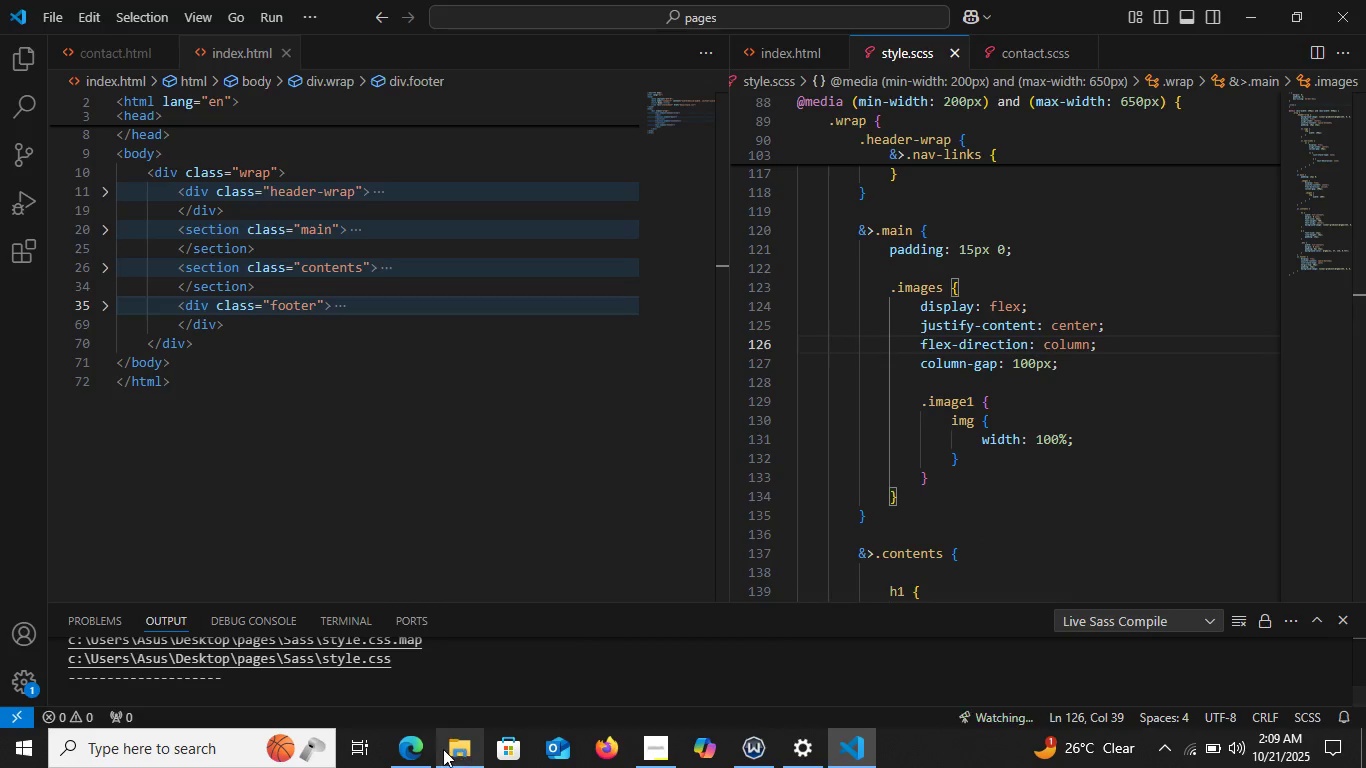 
left_click([426, 749])
 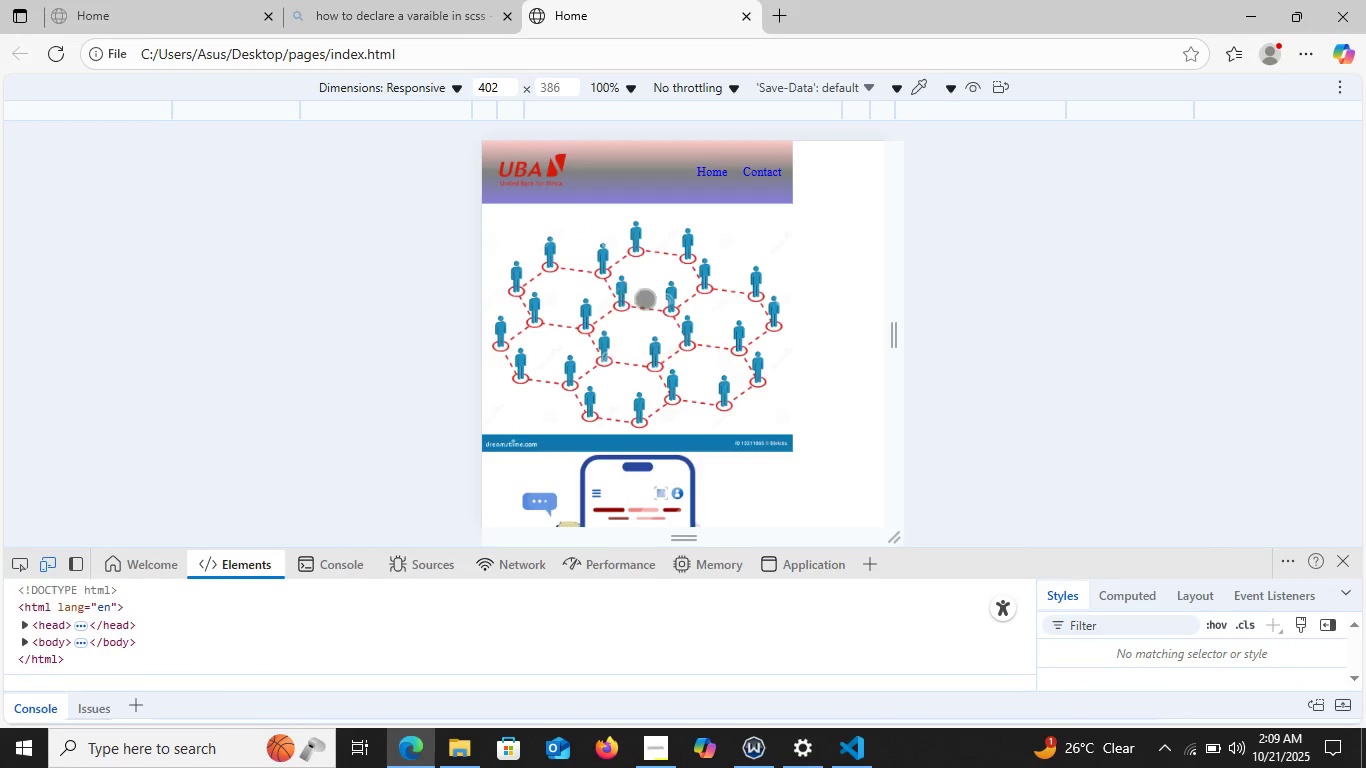 
scroll: coordinate [684, 298], scroll_direction: up, amount: 2.0
 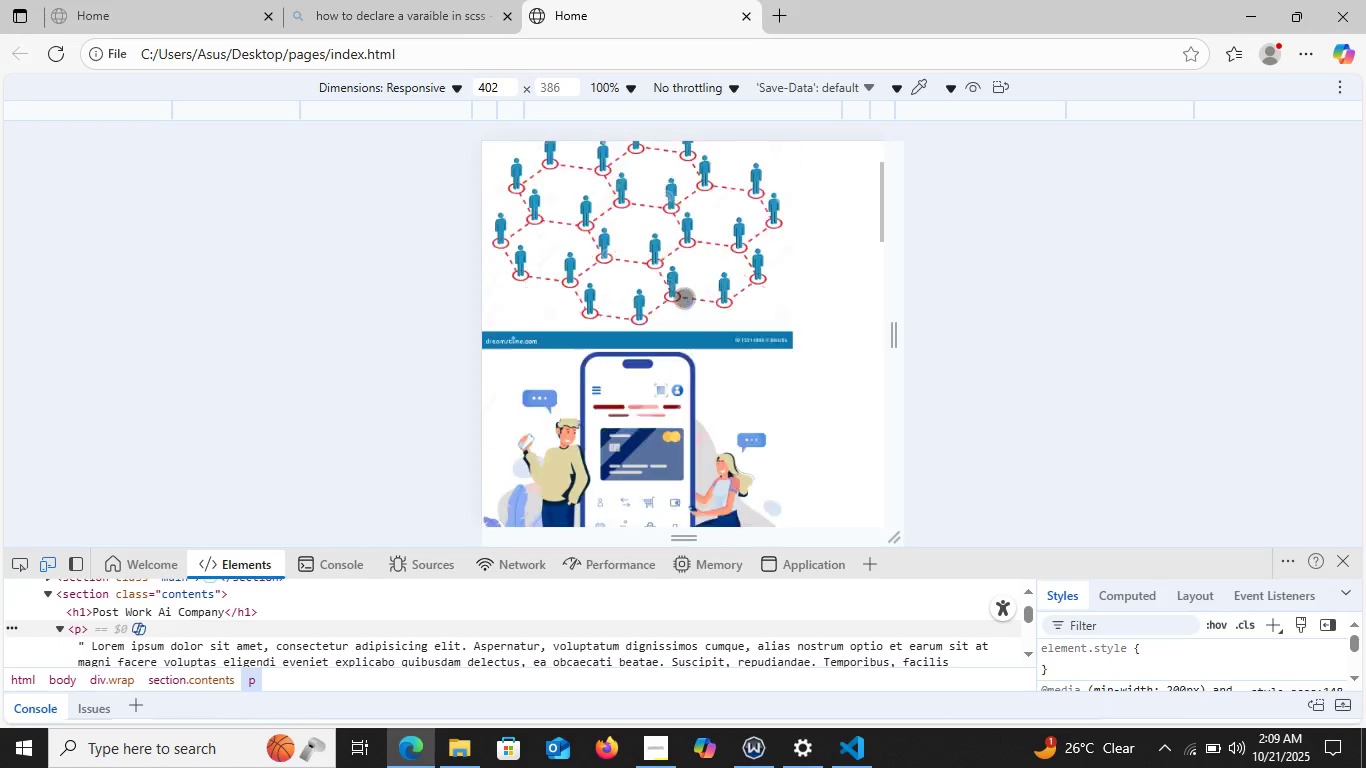 
scroll: coordinate [684, 298], scroll_direction: down, amount: 3.0
 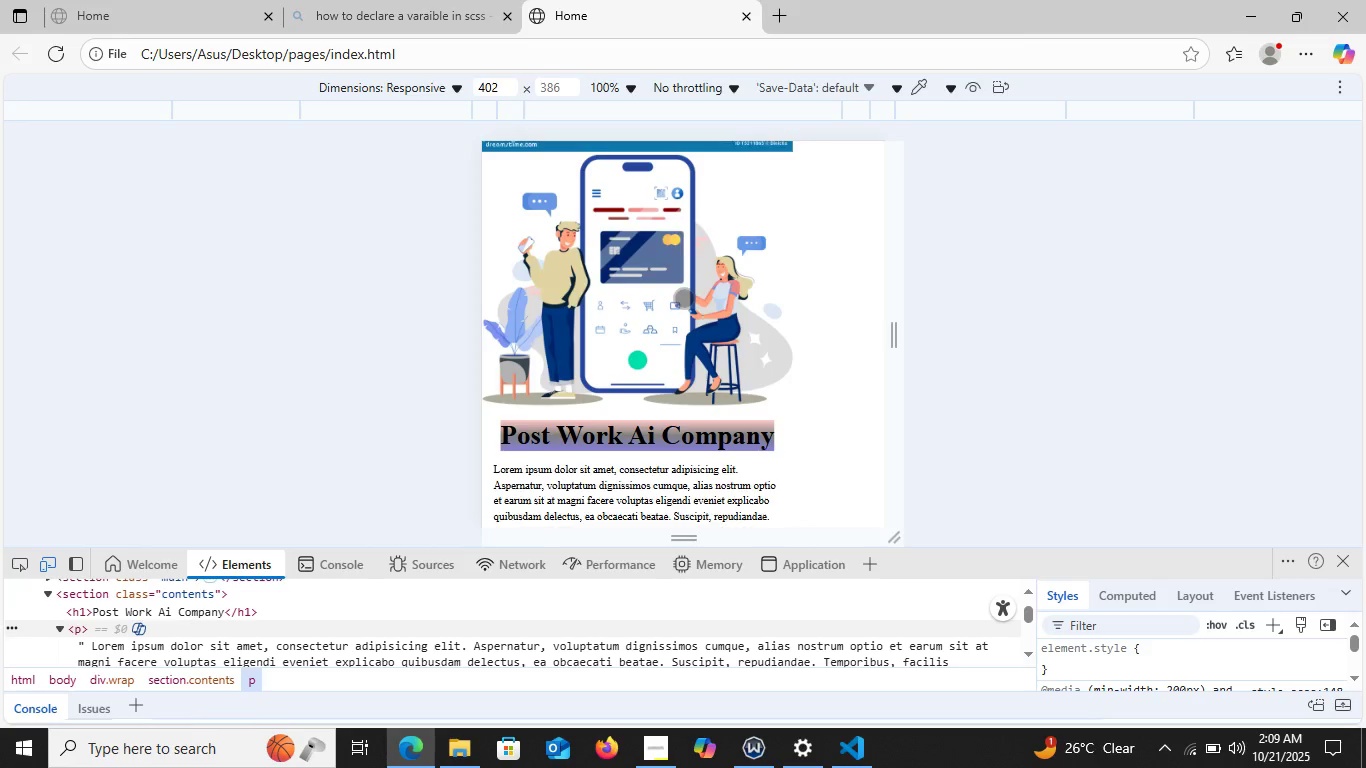 
scroll: coordinate [684, 298], scroll_direction: up, amount: 3.0
 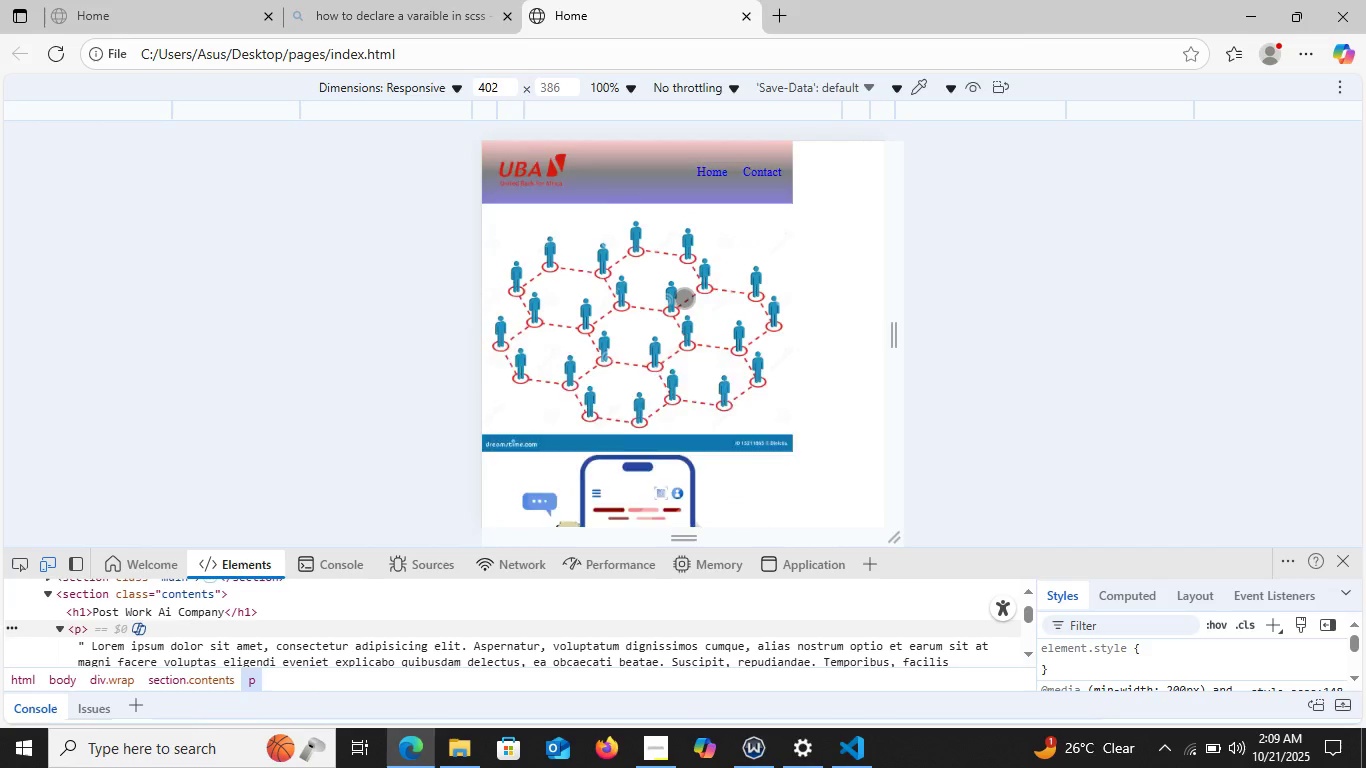 
scroll: coordinate [685, 298], scroll_direction: down, amount: 5.0
 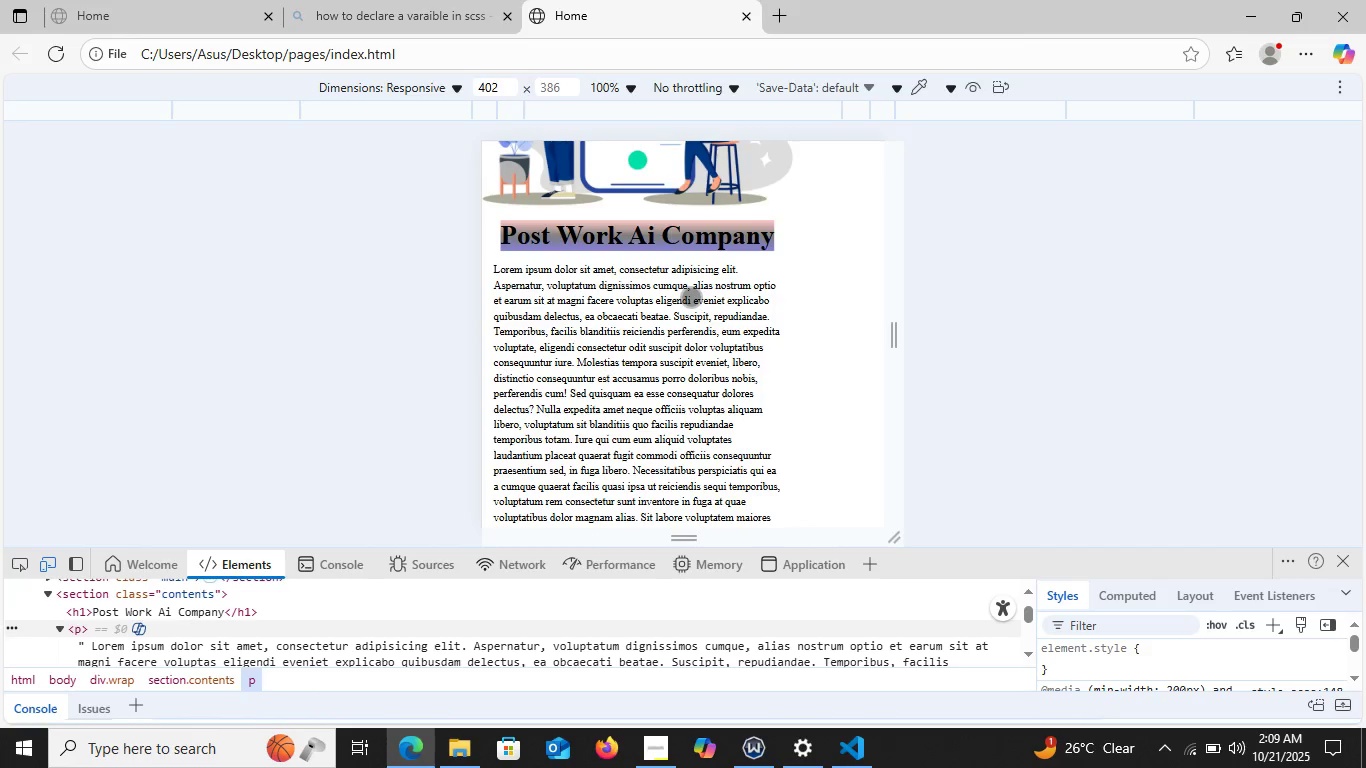 
scroll: coordinate [691, 297], scroll_direction: up, amount: 11.0
 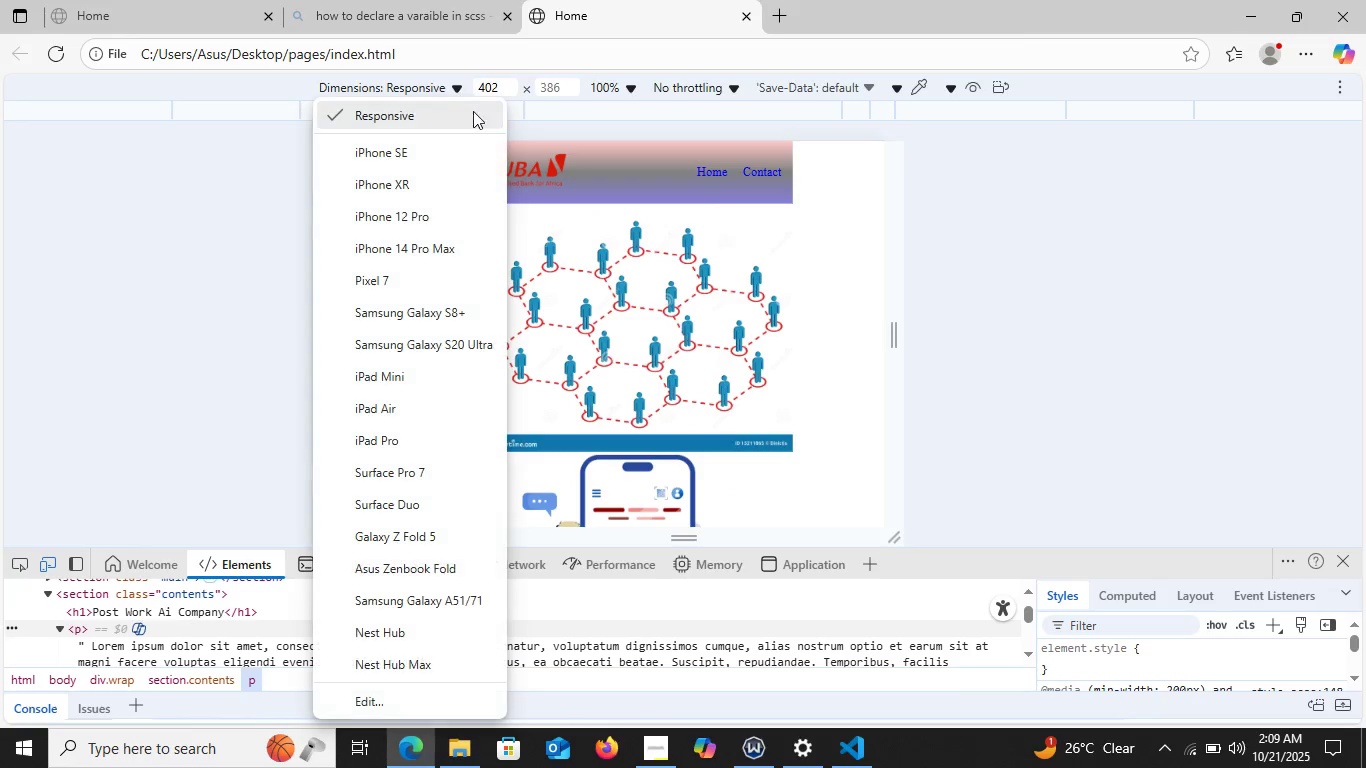 
wait(5.31)
 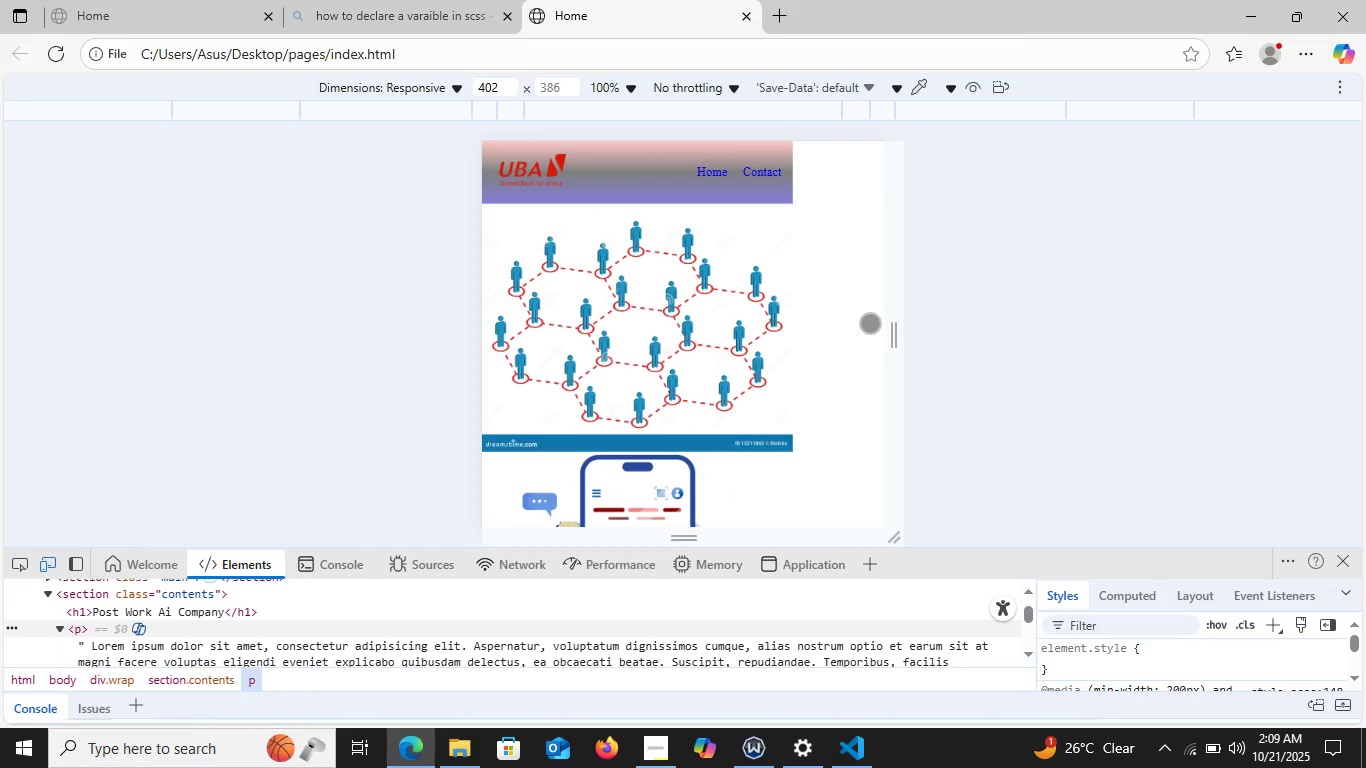 
left_click([439, 210])
 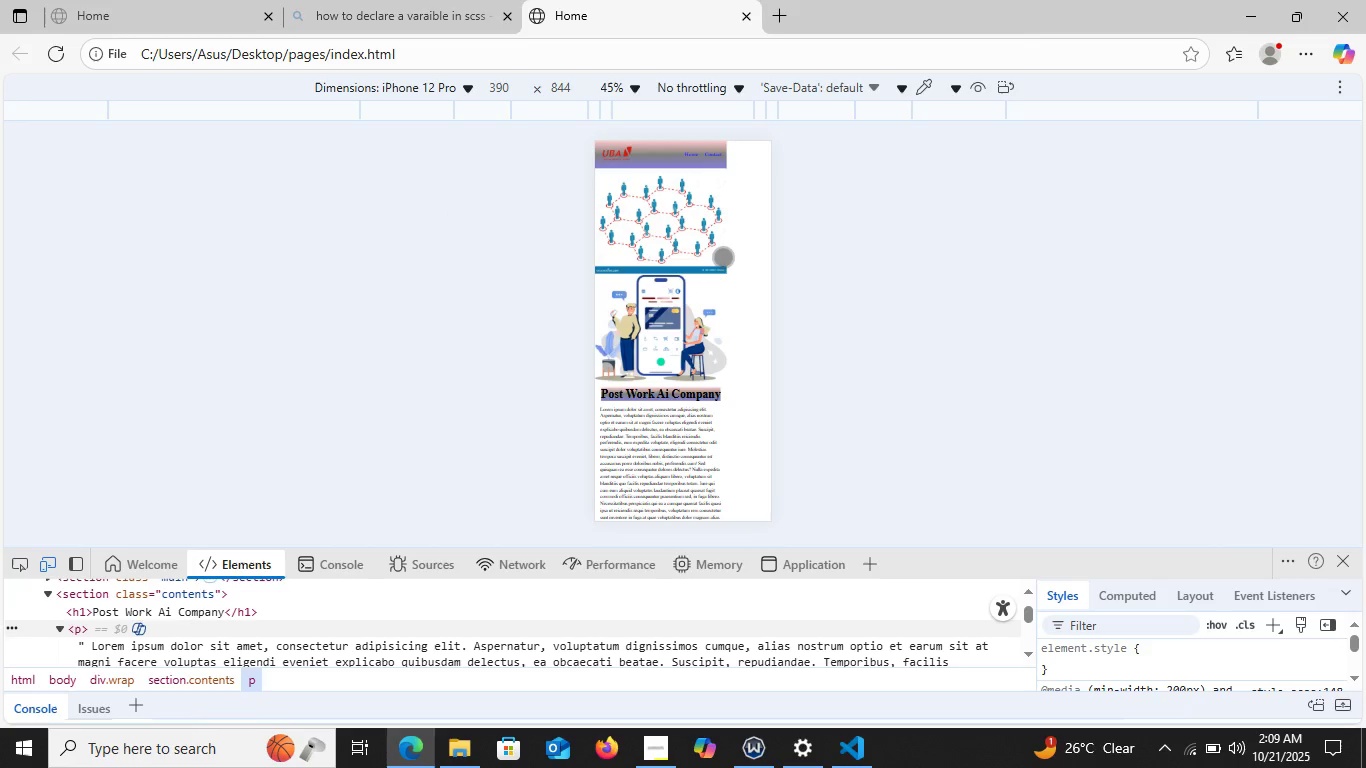 
scroll: coordinate [728, 254], scroll_direction: up, amount: 3.0
 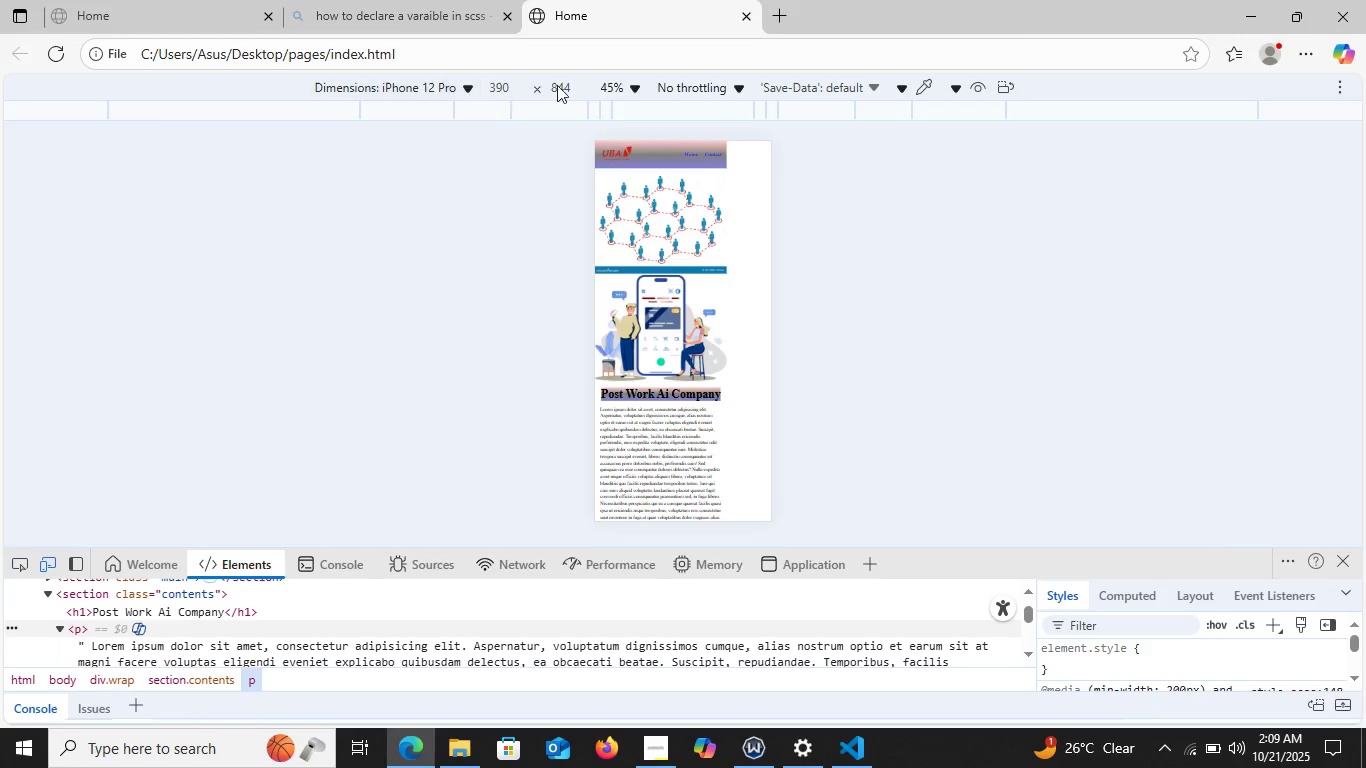 
left_click([625, 86])
 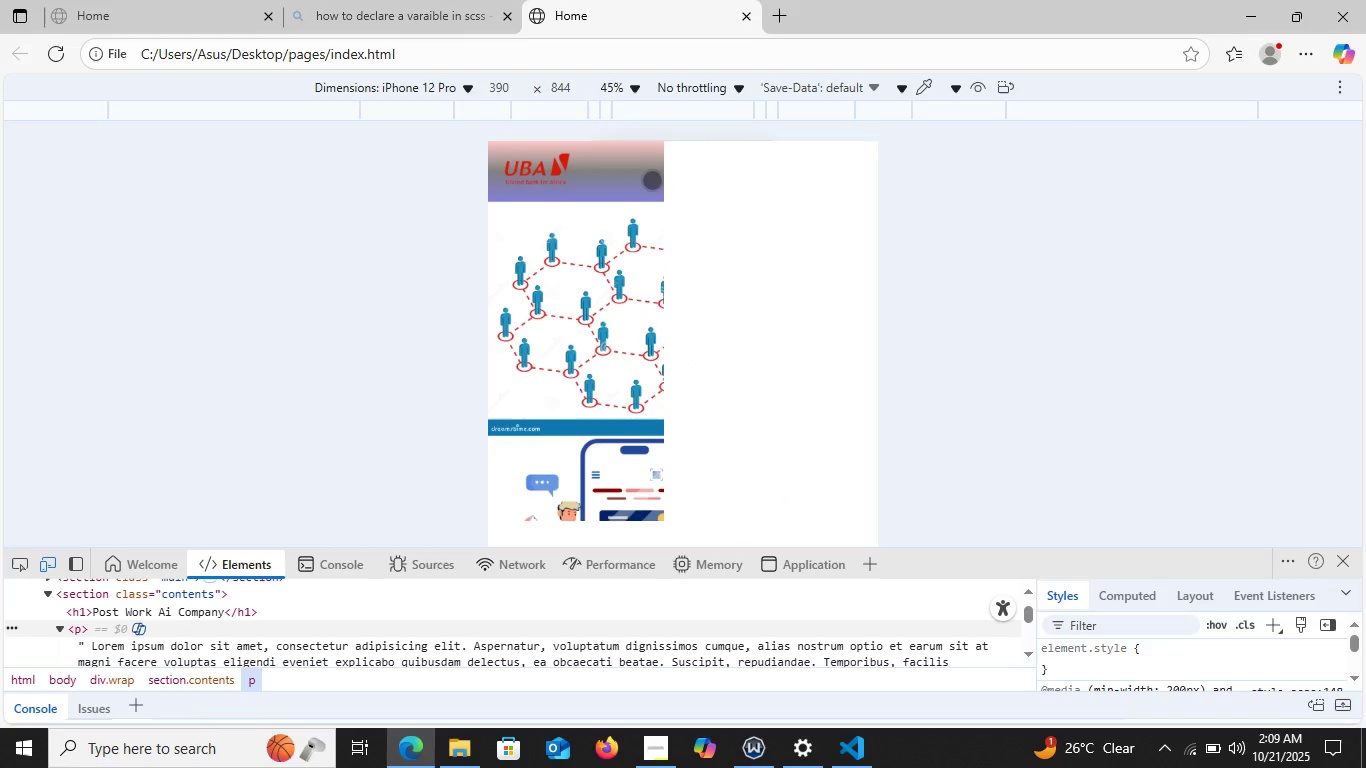 
left_click([652, 180])
 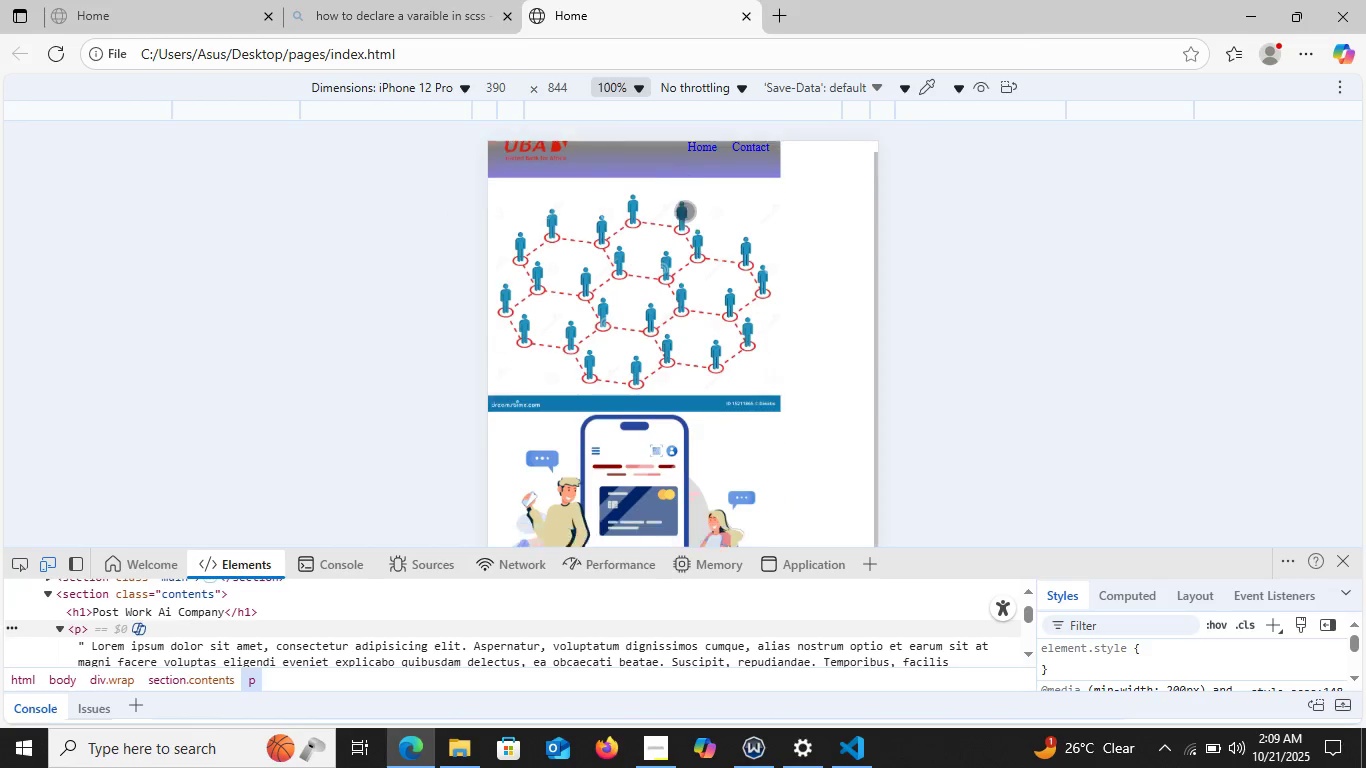 
scroll: coordinate [754, 406], scroll_direction: down, amount: 39.0
 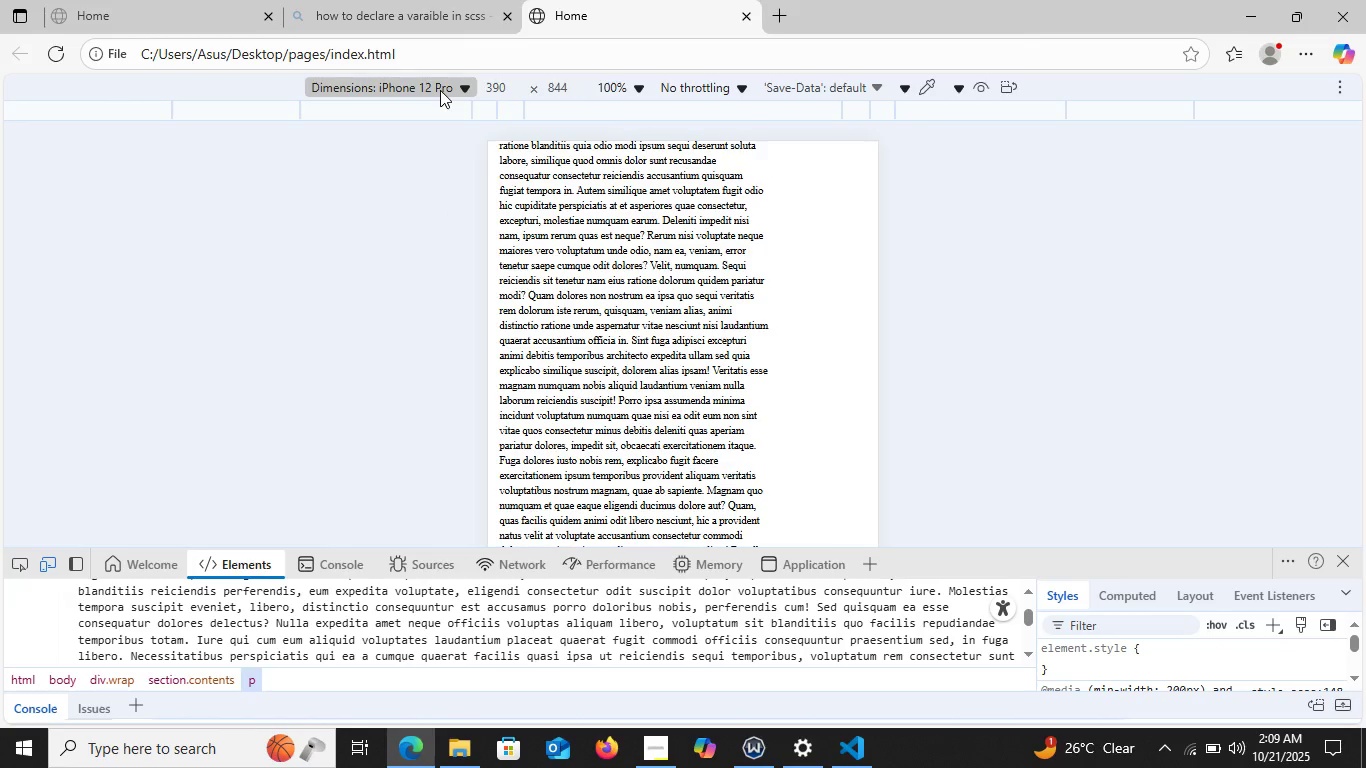 
left_click([440, 90])
 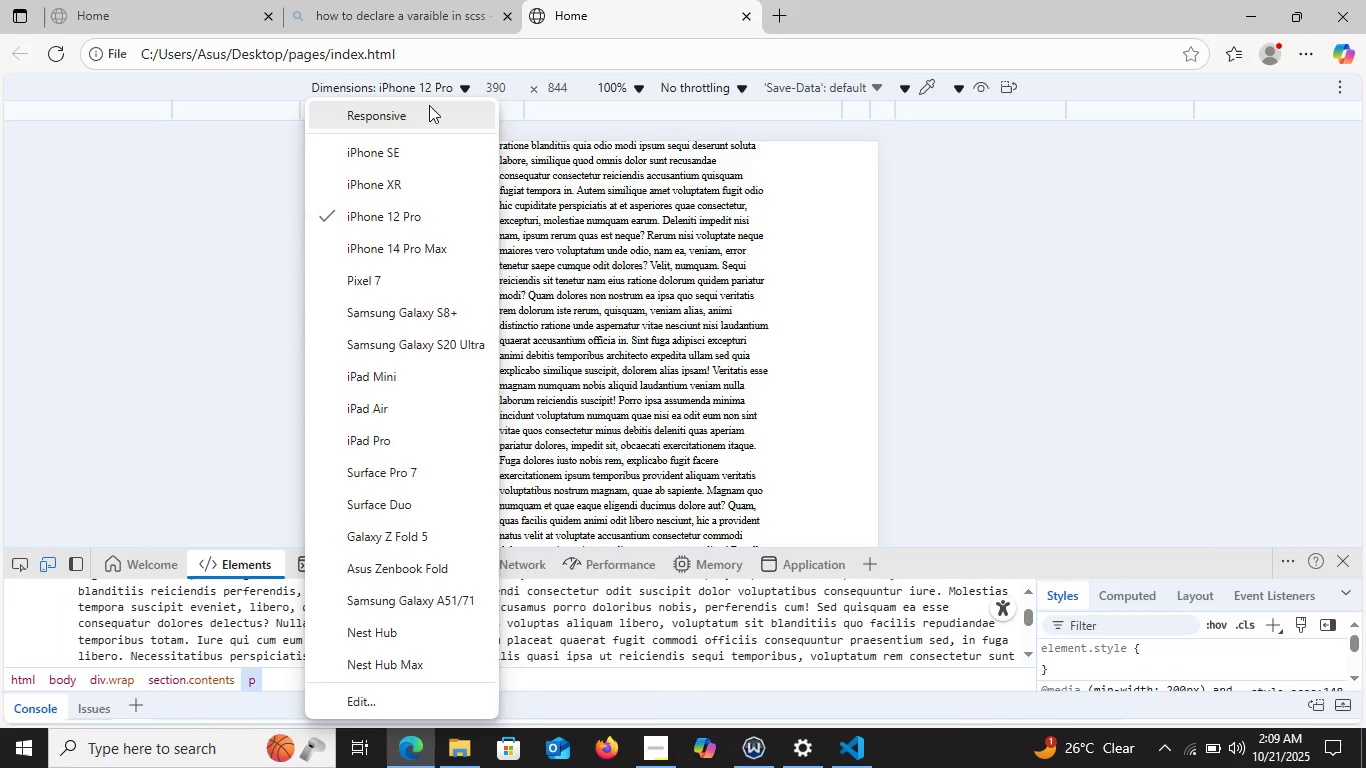 
left_click([429, 105])
 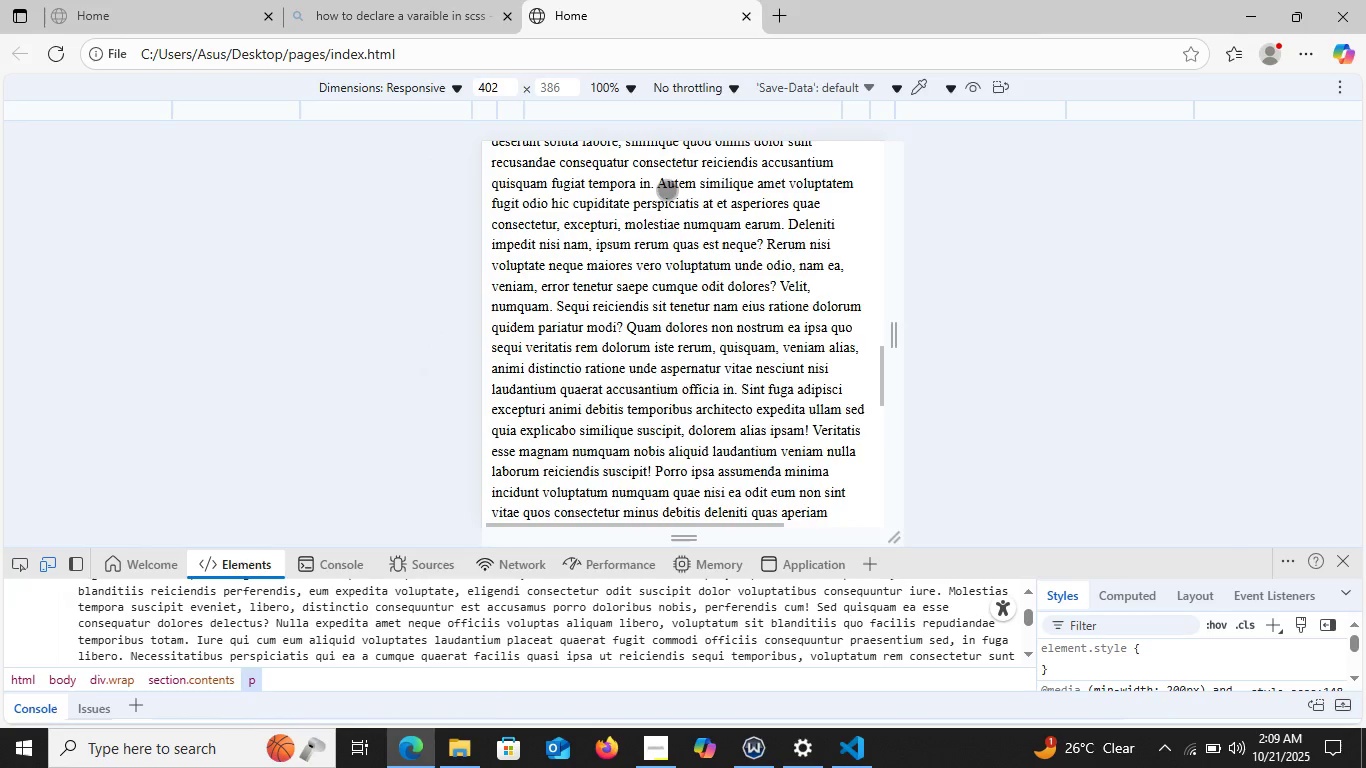 
scroll: coordinate [678, 273], scroll_direction: down, amount: 19.0
 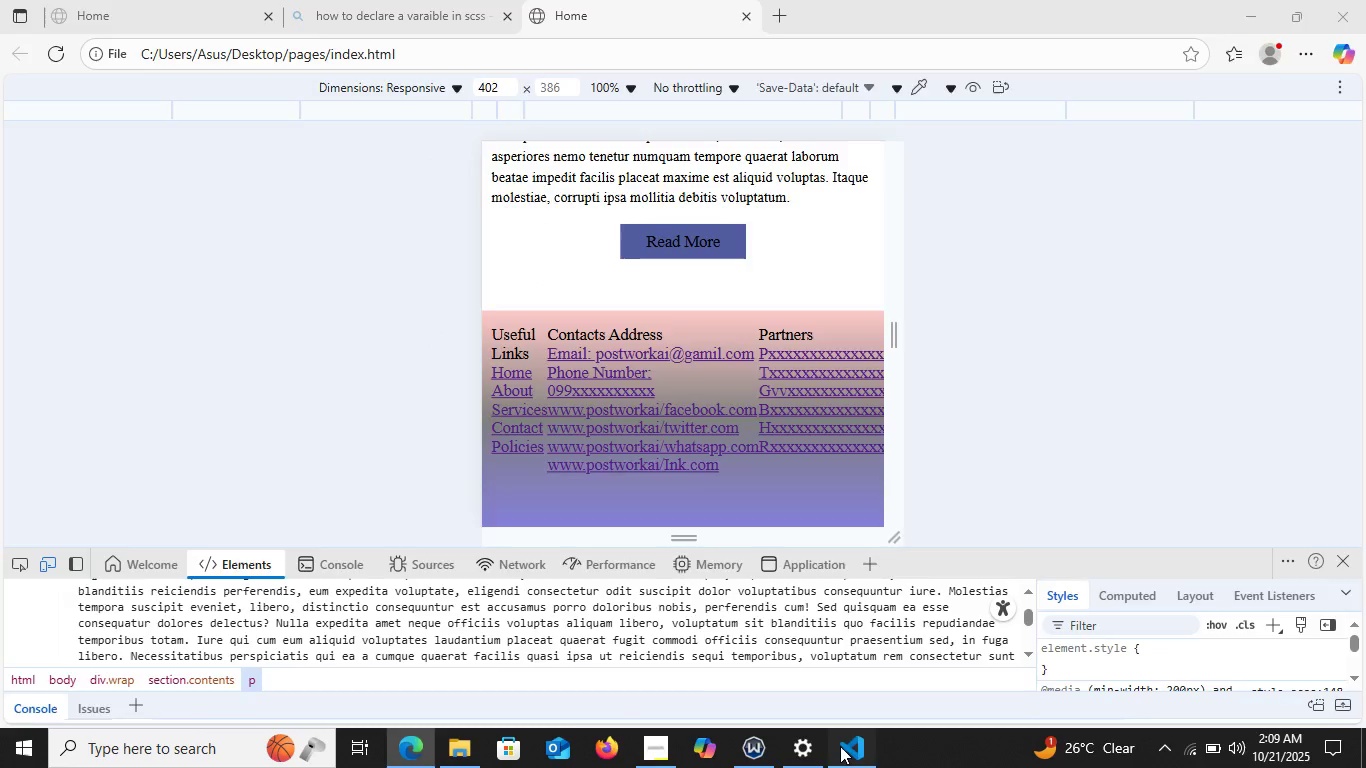 
left_click([840, 746])
 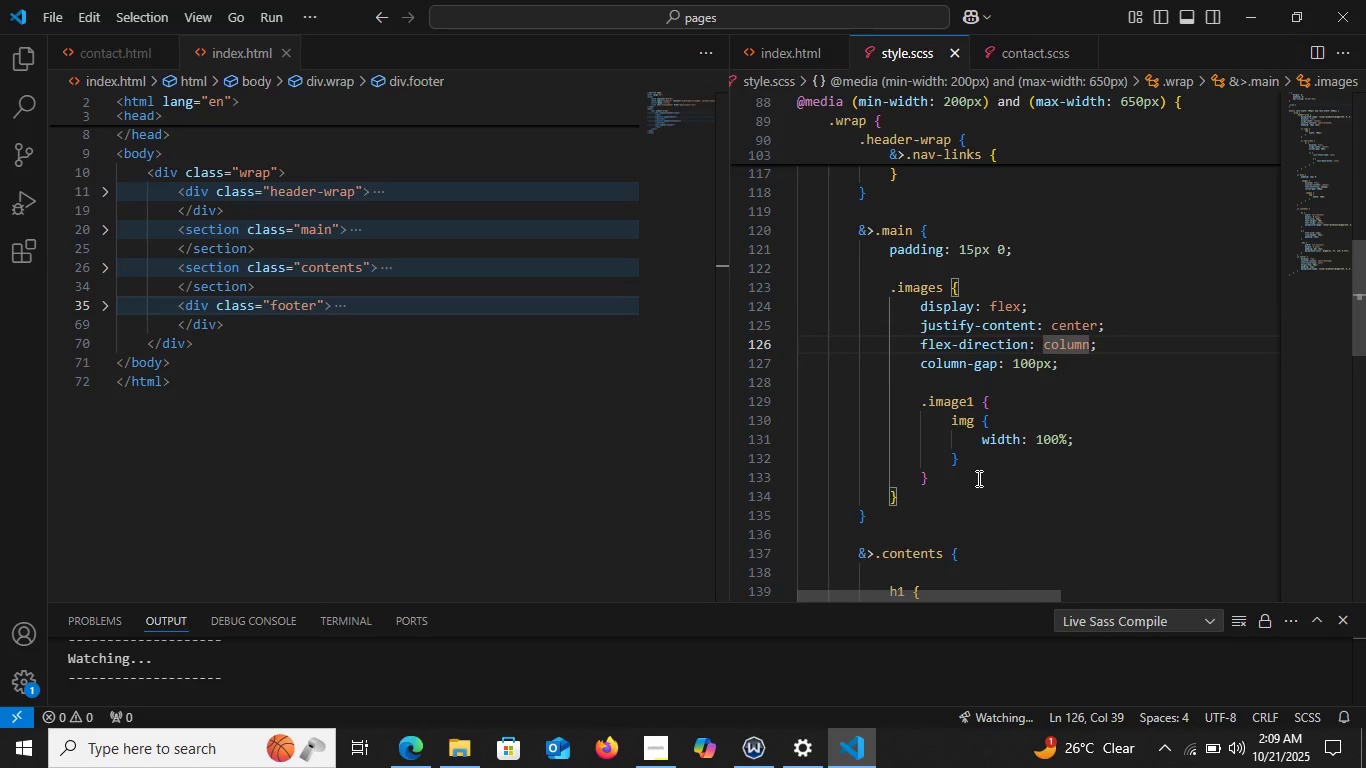 
scroll: coordinate [990, 478], scroll_direction: down, amount: 13.0
 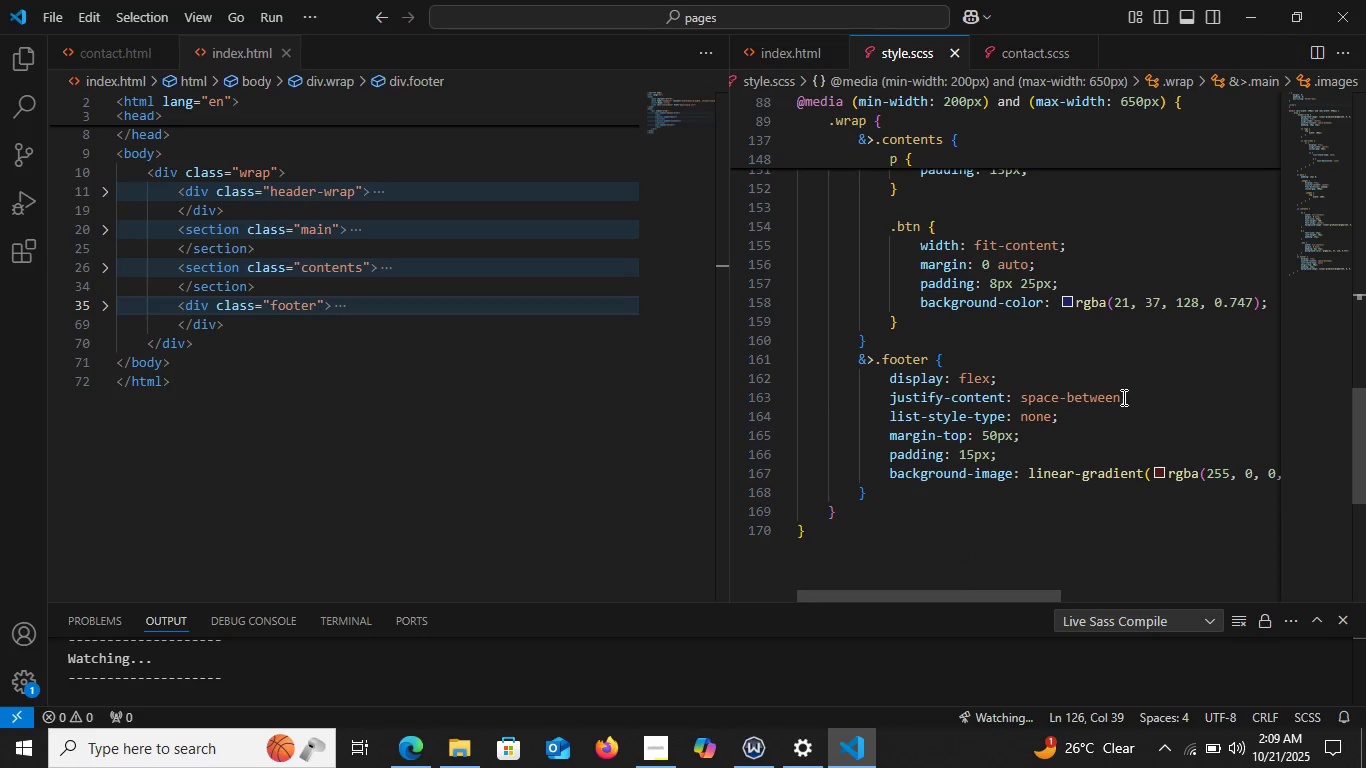 
left_click_drag(start_coordinate=[1118, 393], to_coordinate=[1026, 400])
 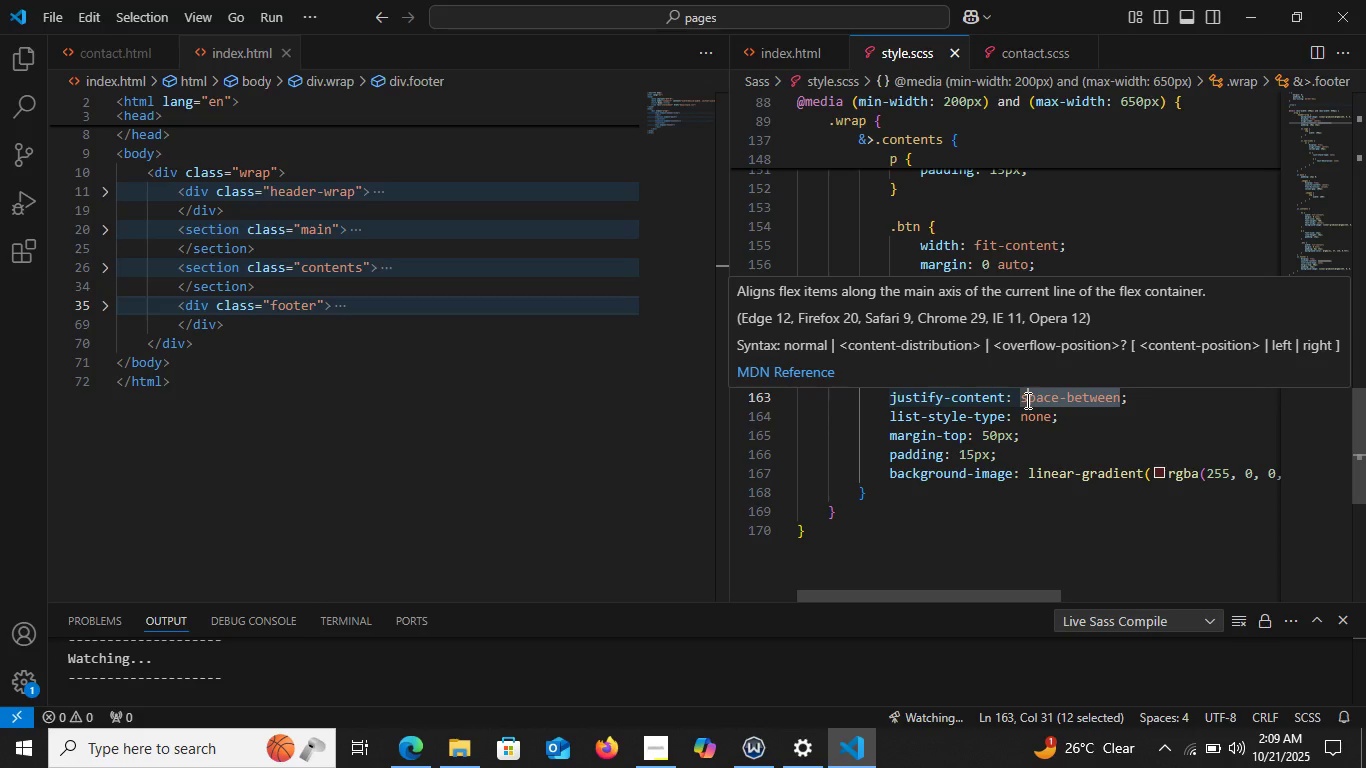 
key(Backspace)
key(Backspace)
type(center)
 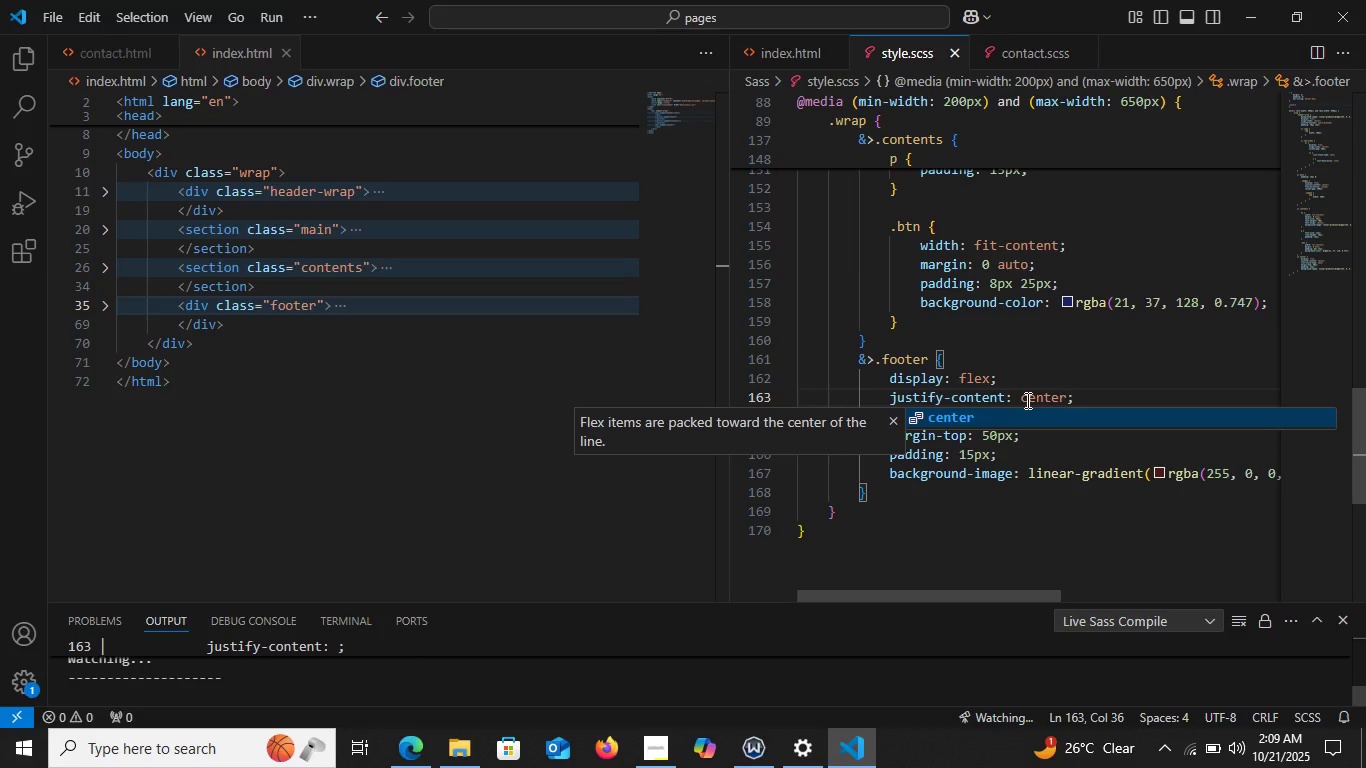 
key(Enter)
 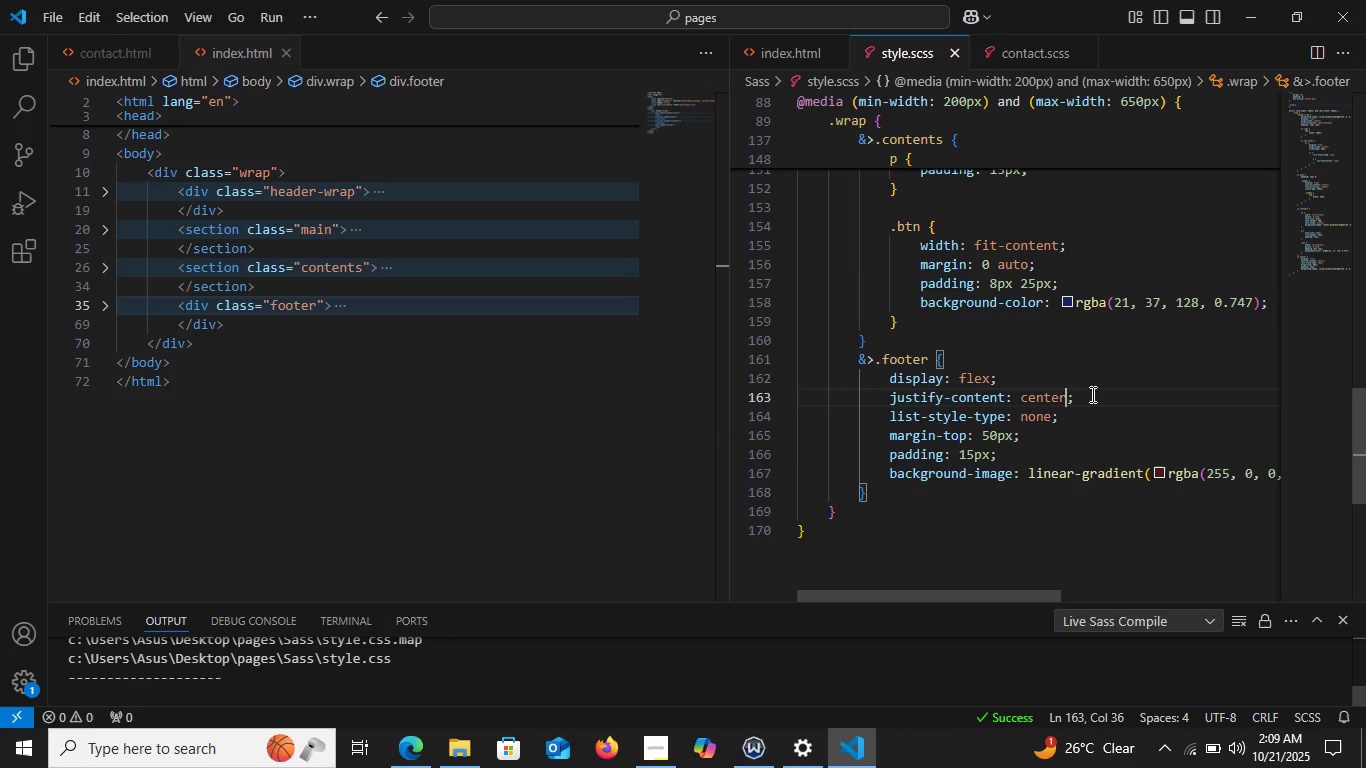 
double_click([1091, 394])
 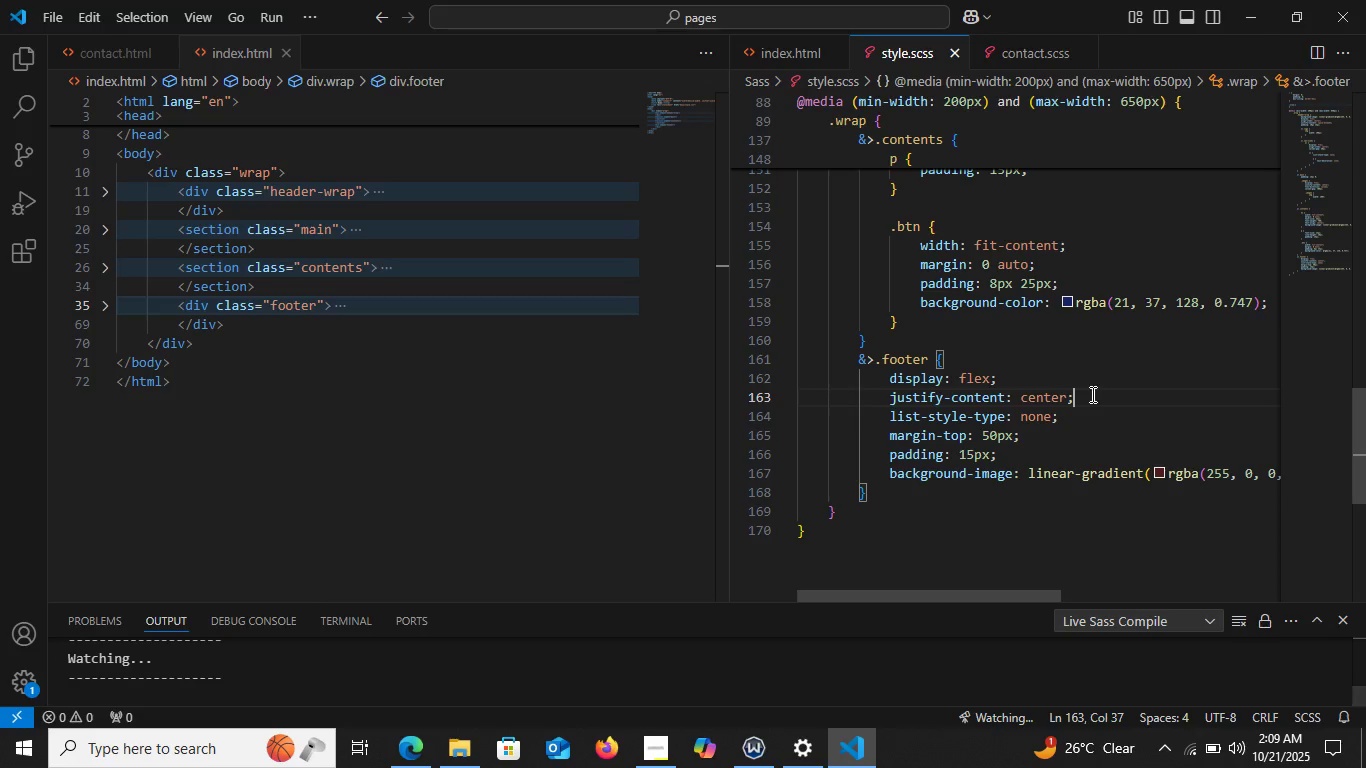 
key(Enter)
 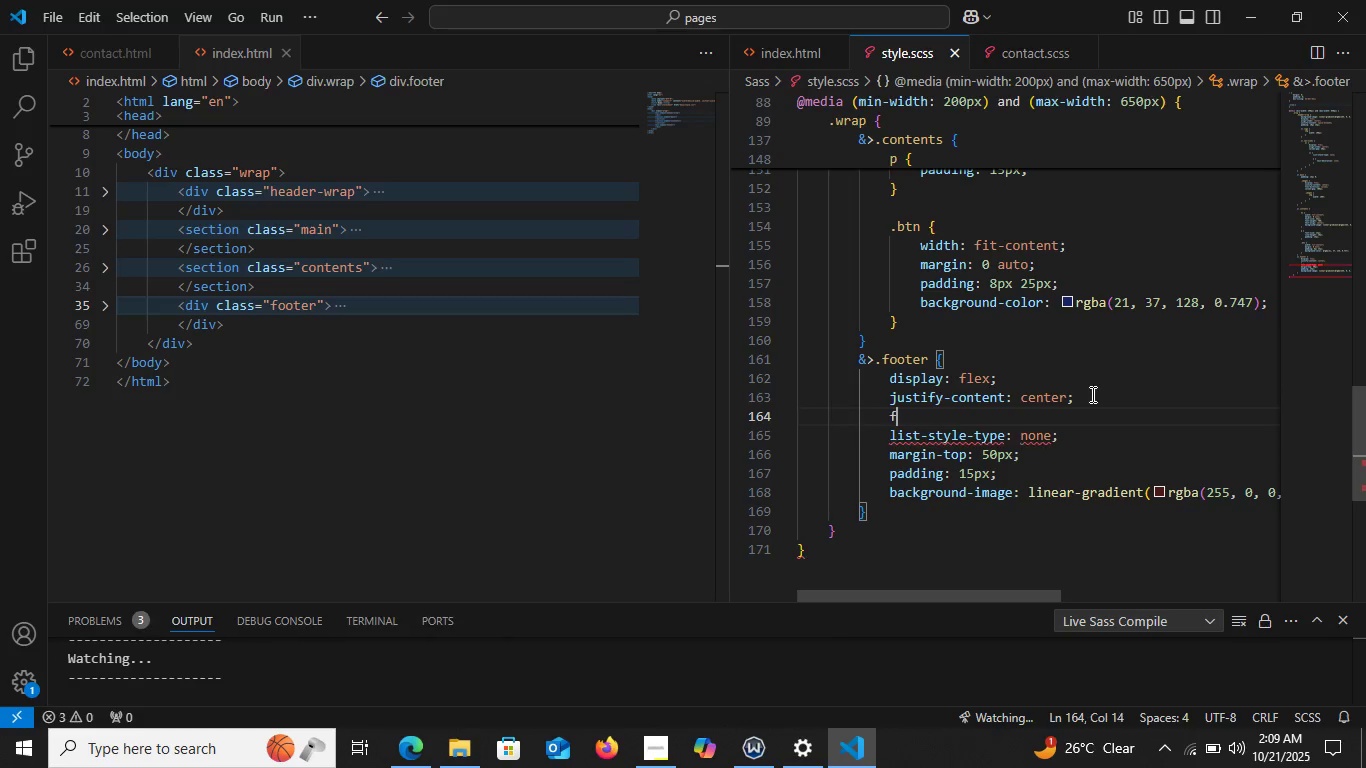 
type(fld)
 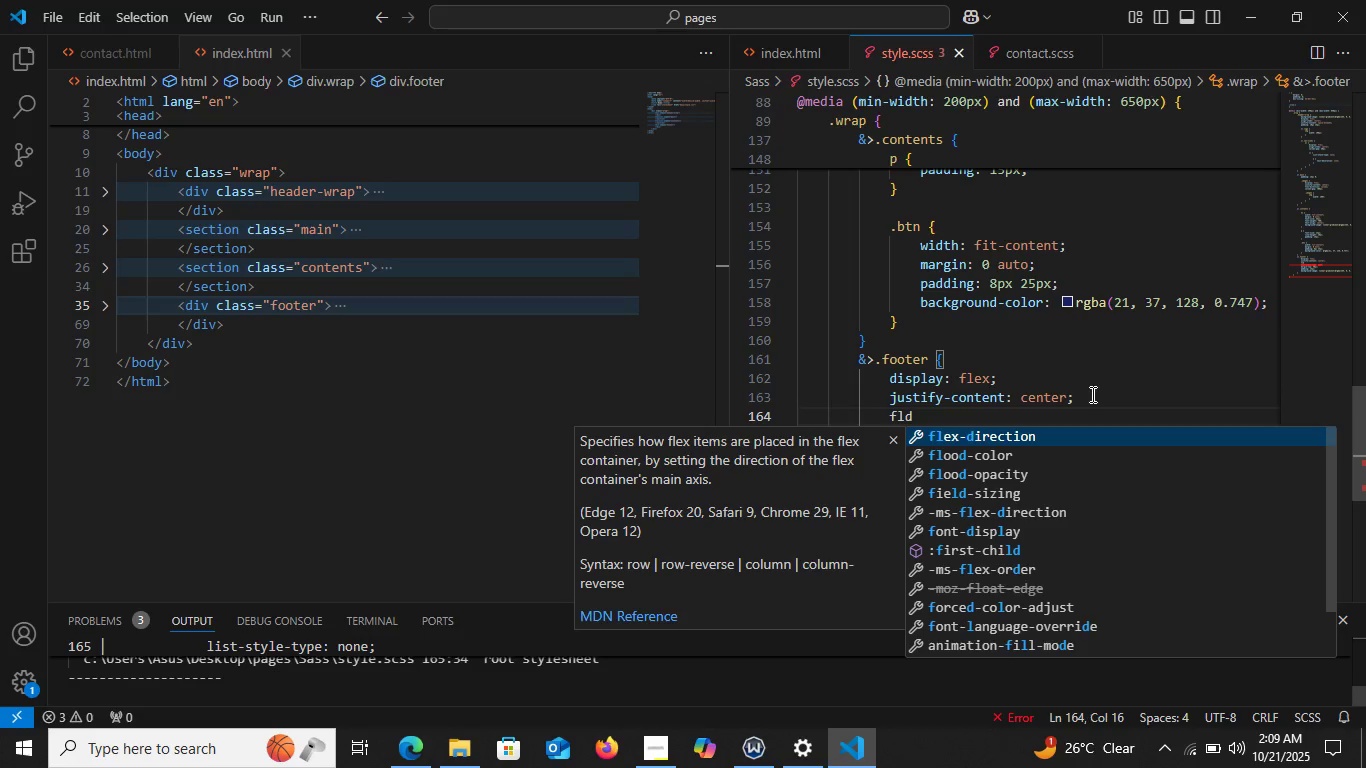 
key(Enter)
 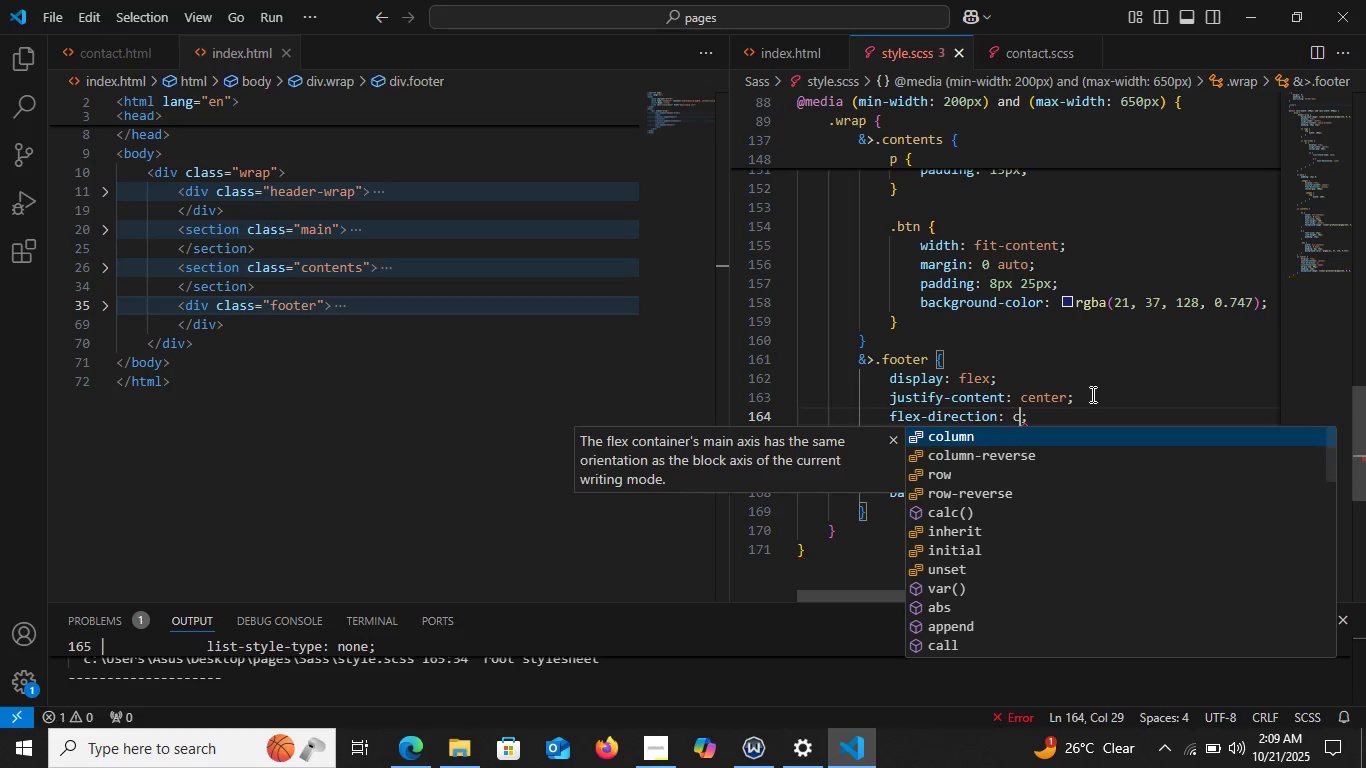 
key(C)
 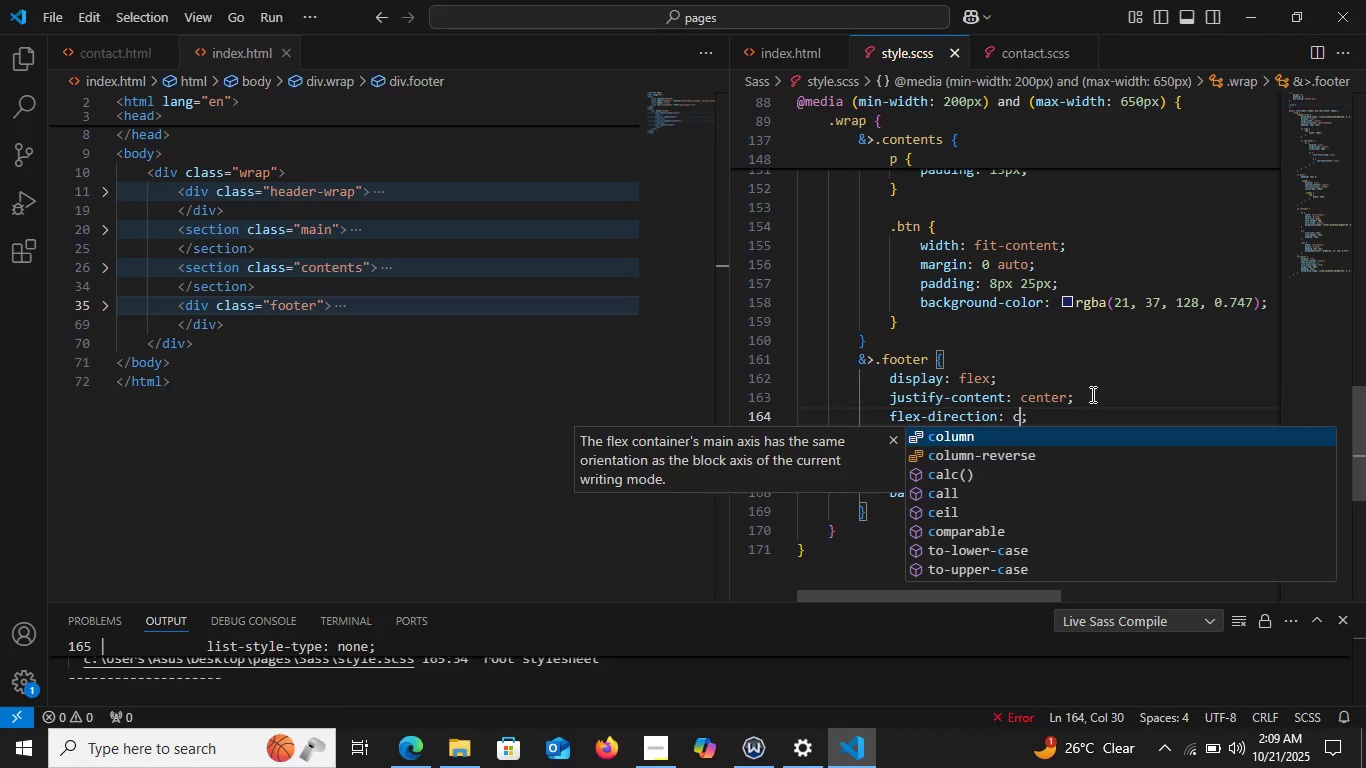 
key(Enter)
 